 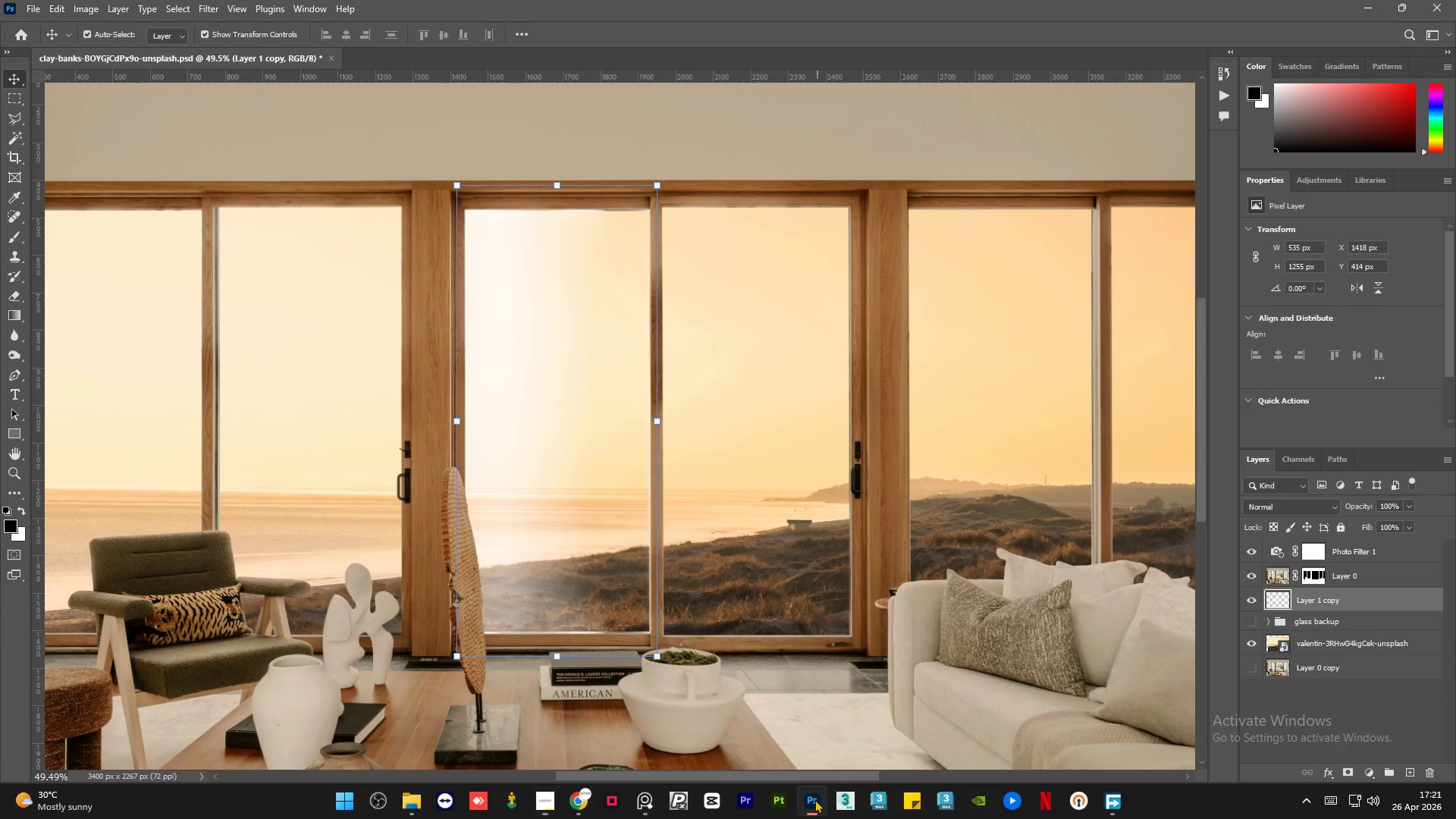 
scroll: coordinate [807, 426], scroll_direction: up, amount: 1.0
 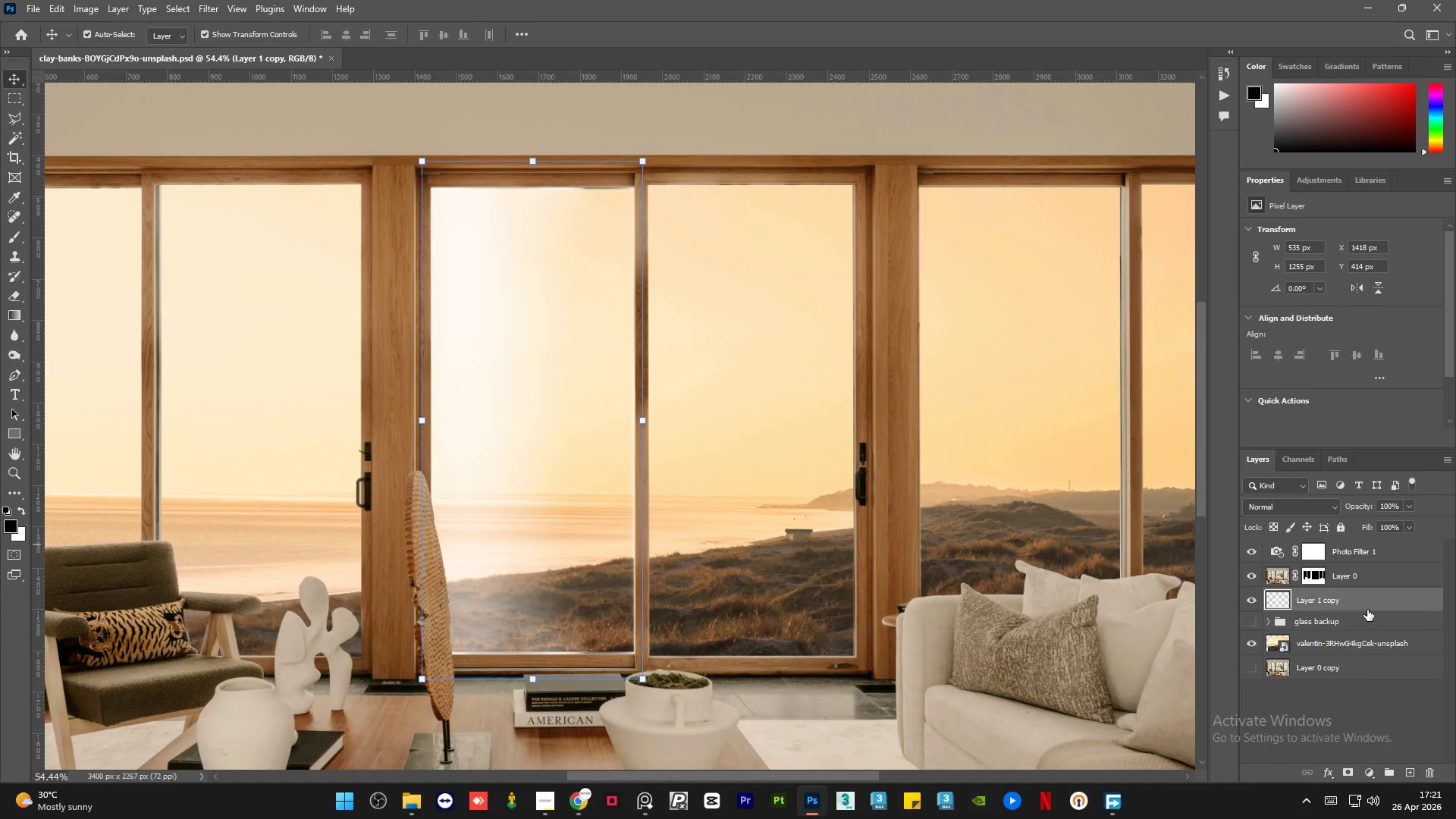 
key(Control+J)
 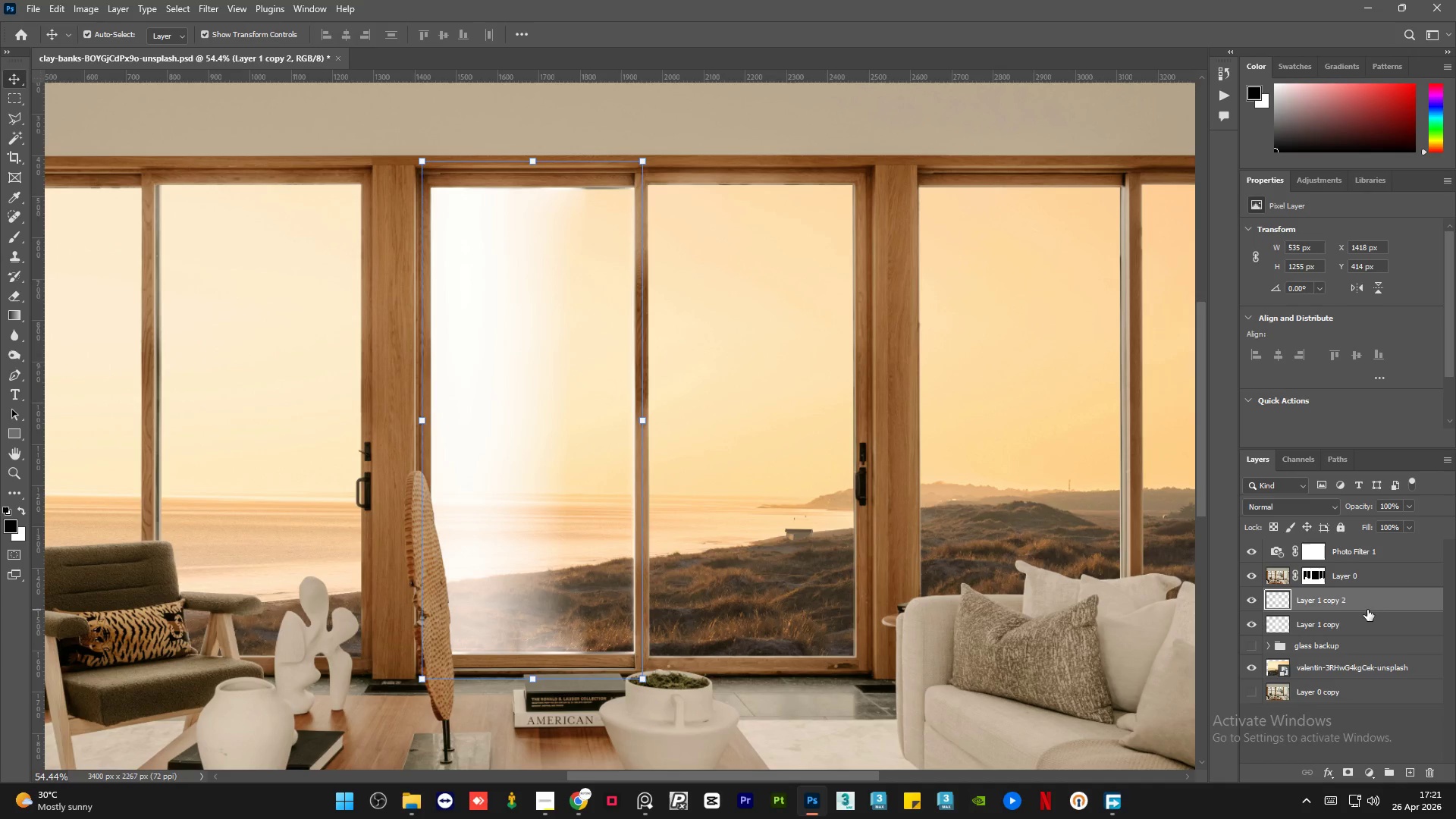 
key(Shift+ArrowRight)
 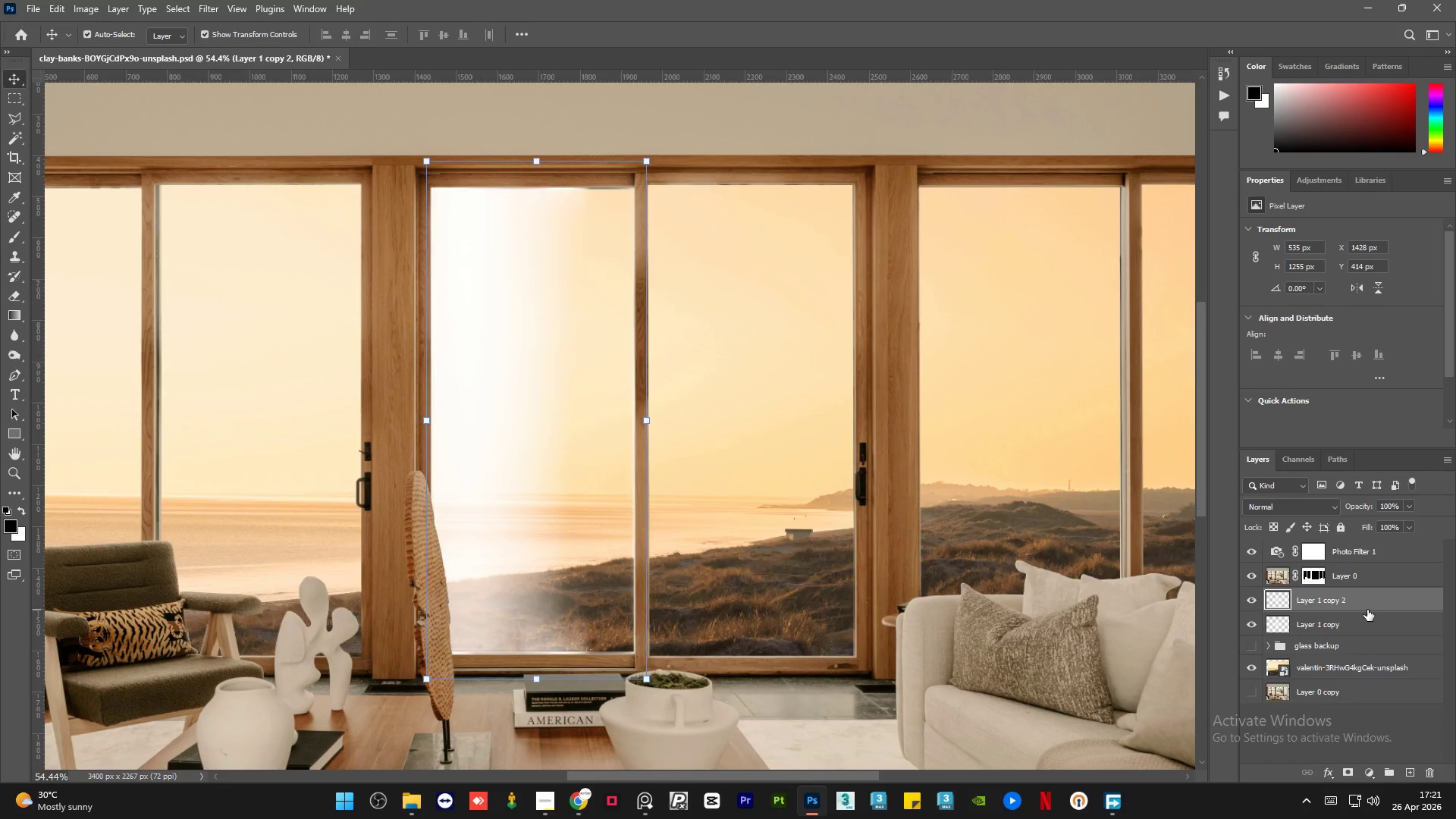 
key(Shift+ArrowRight)
 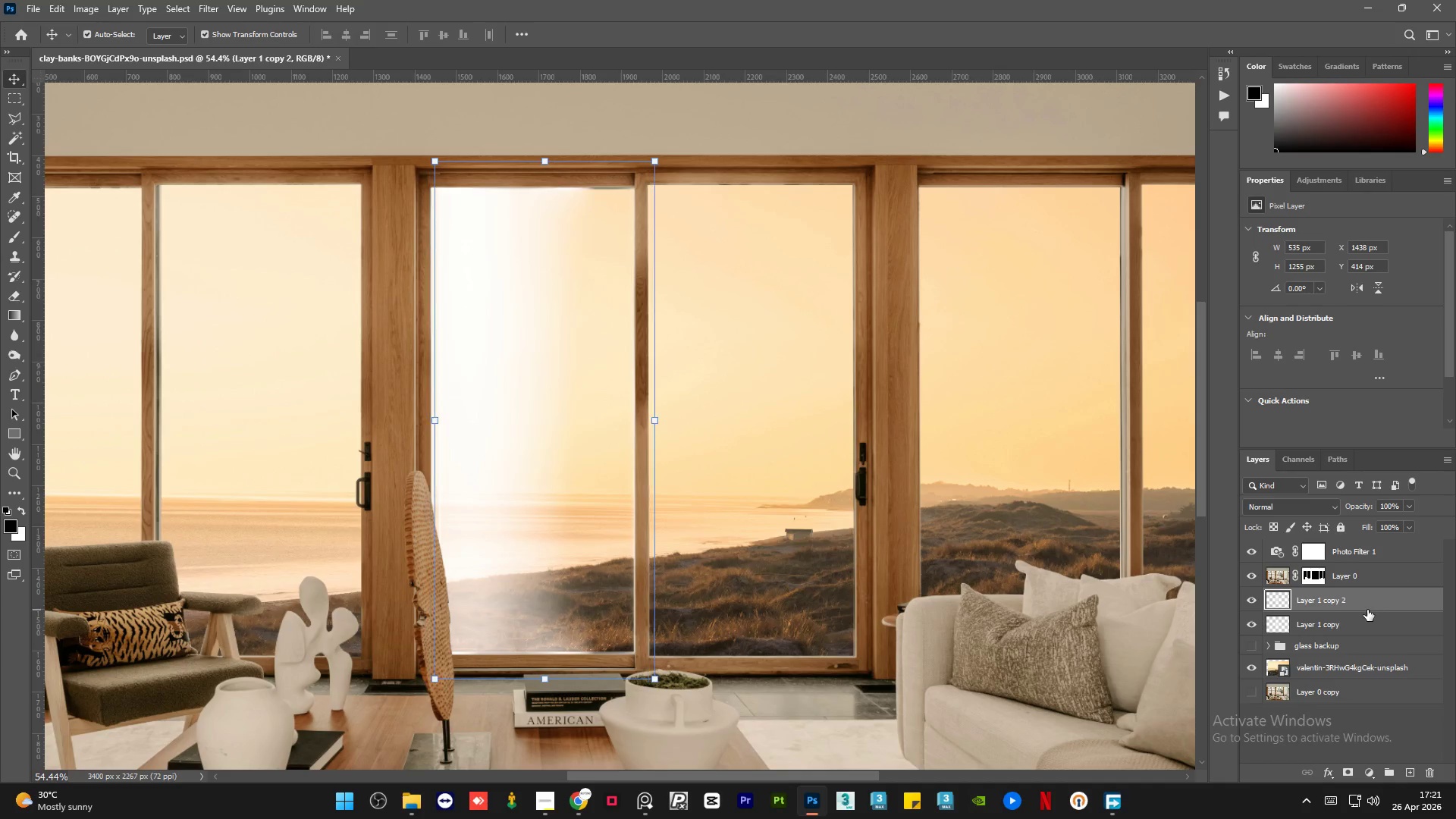 
hold_key(key=ArrowRight, duration=1.53)
 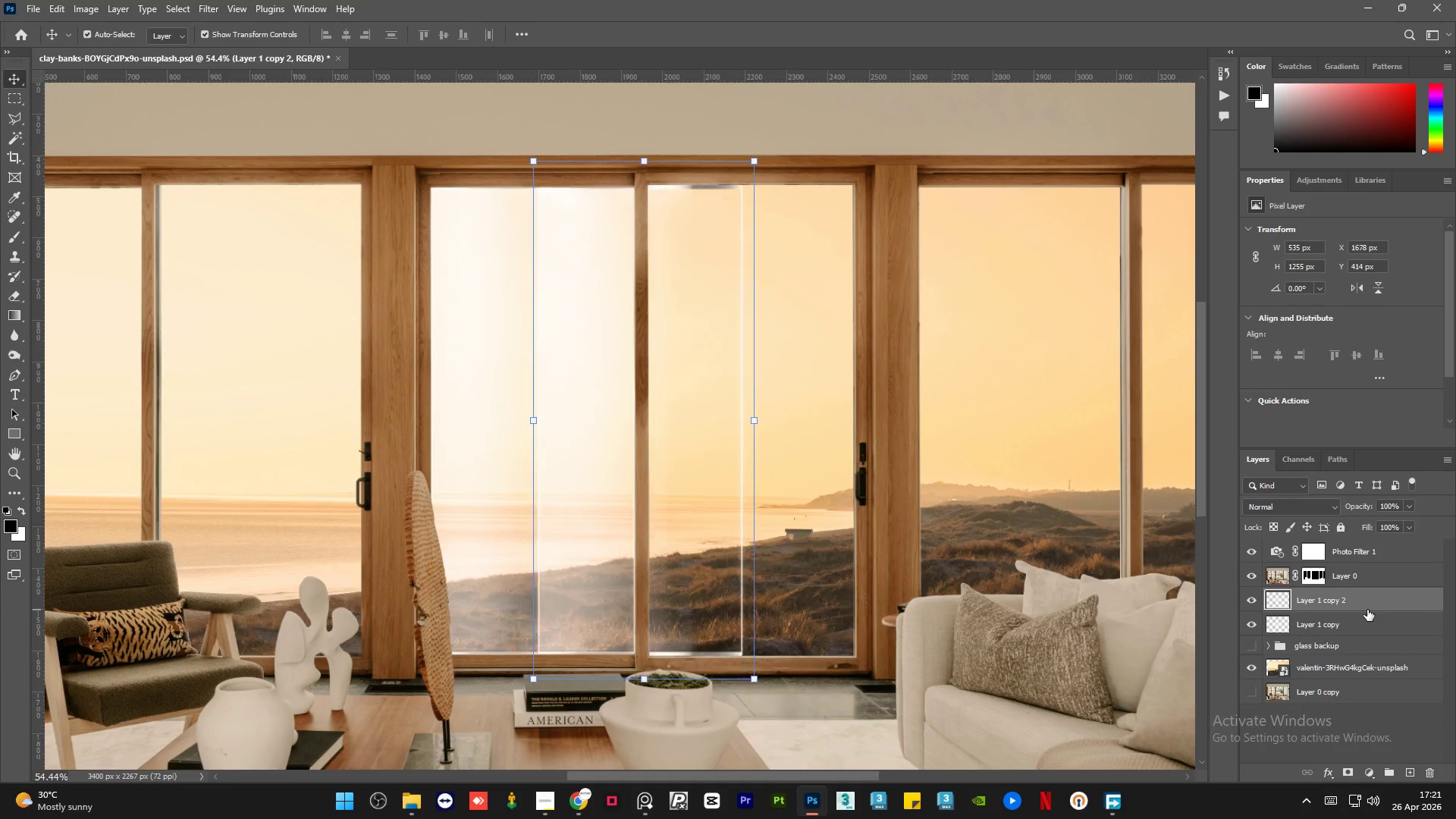 
hold_key(key=ArrowRight, duration=1.52)
 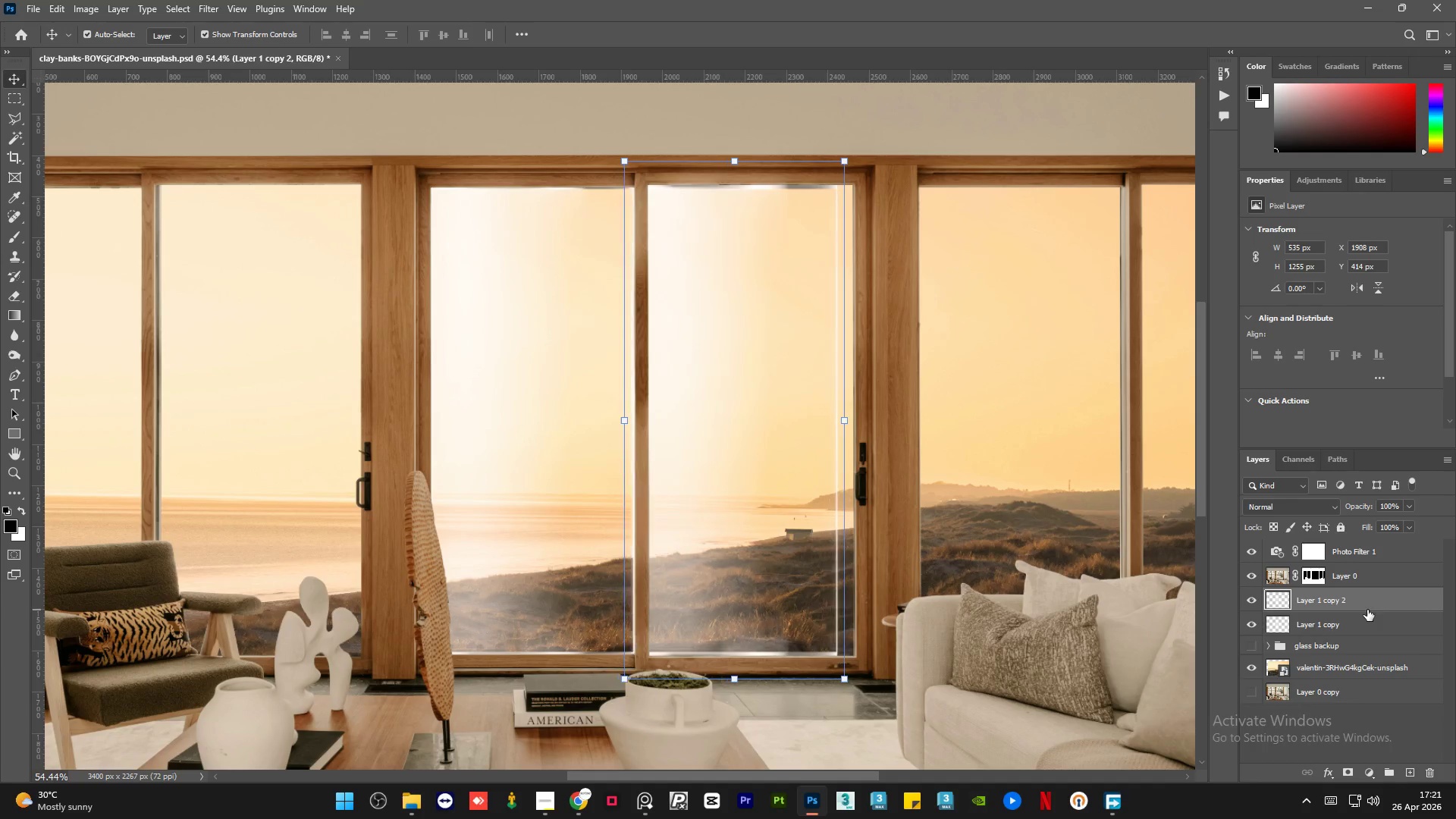 
hold_key(key=ArrowRight, duration=0.7)
 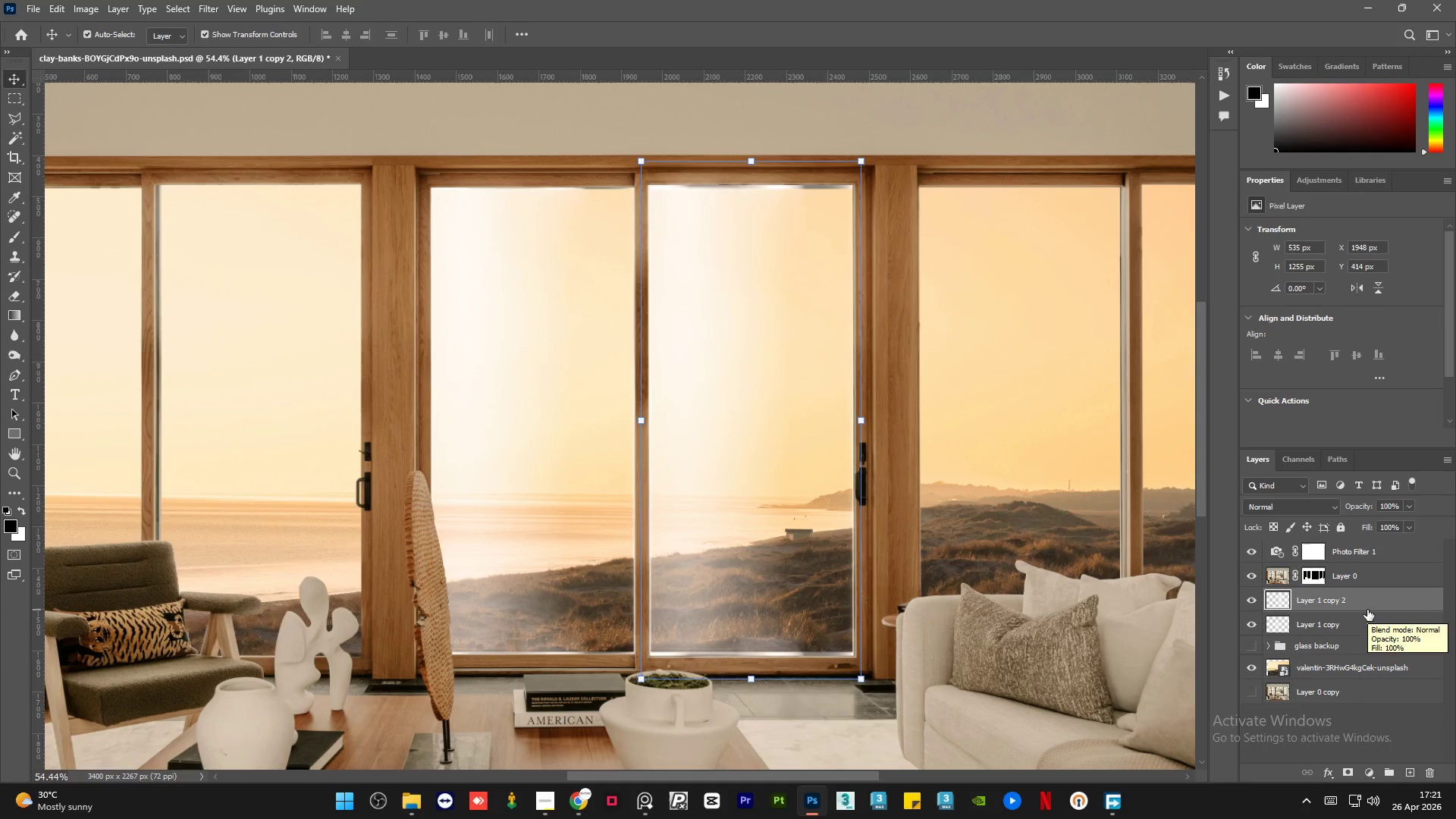 
key(ArrowRight)
 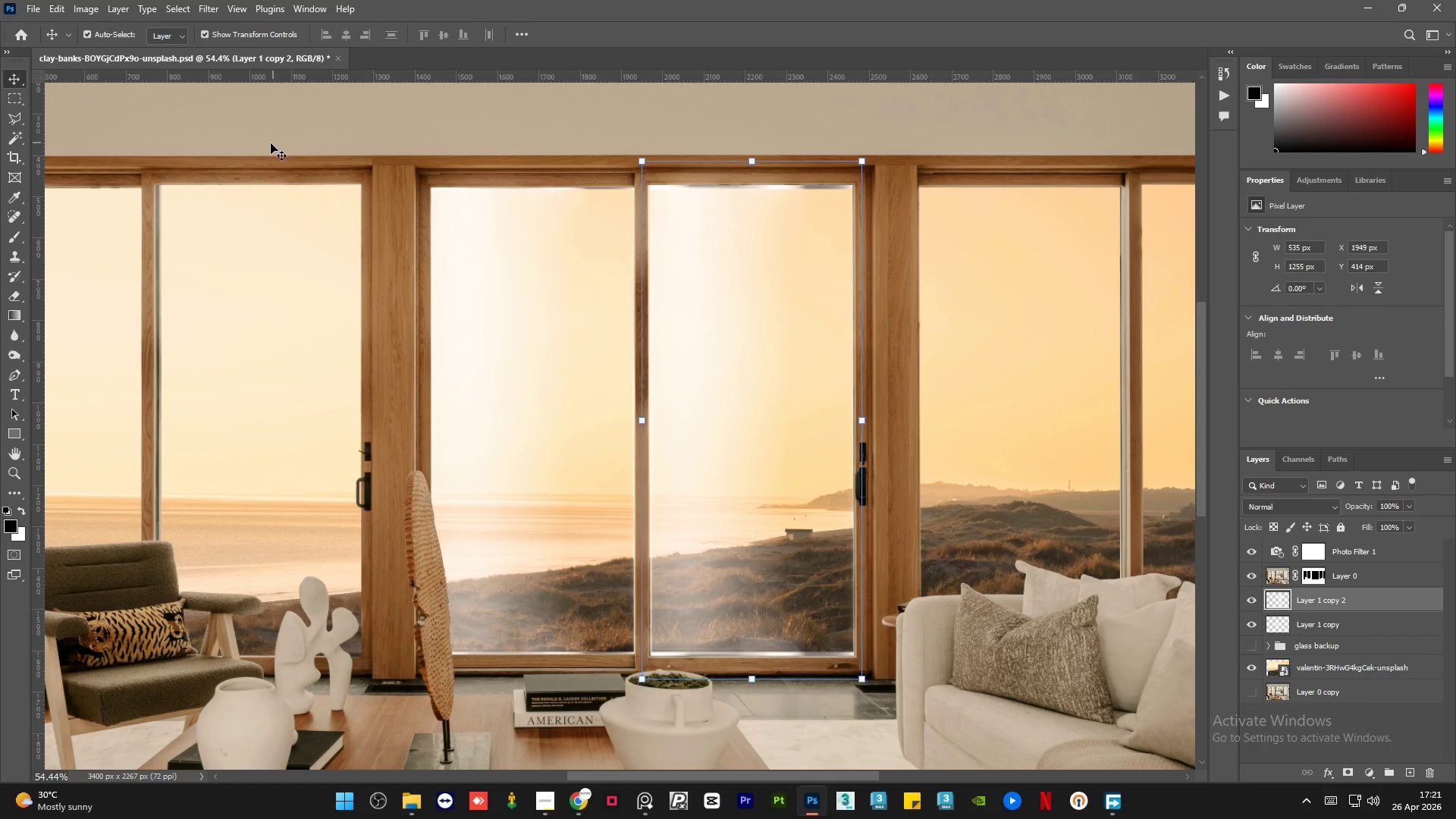 
left_click([557, 325])
 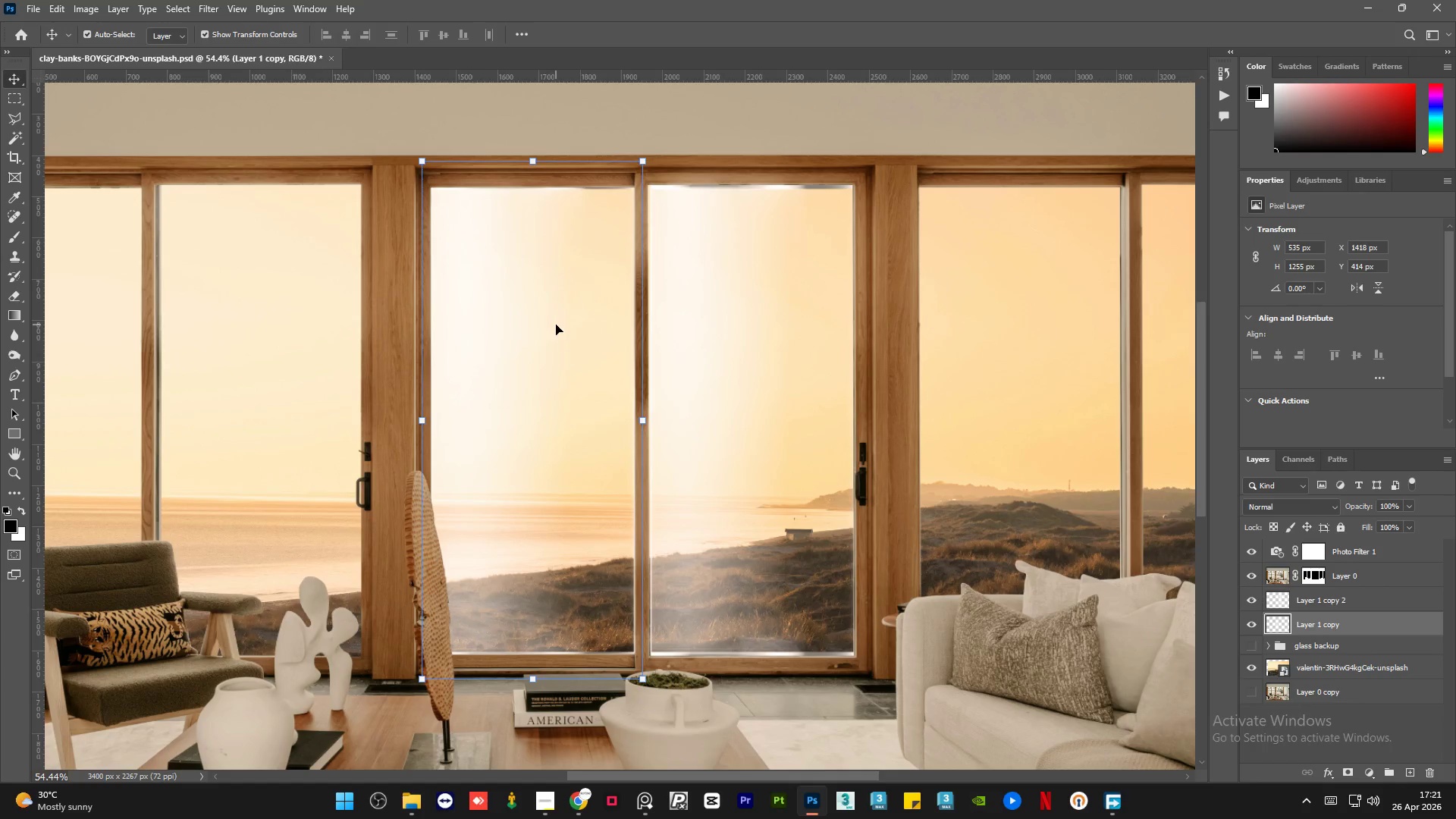 
key(Alt+AltLeft)
 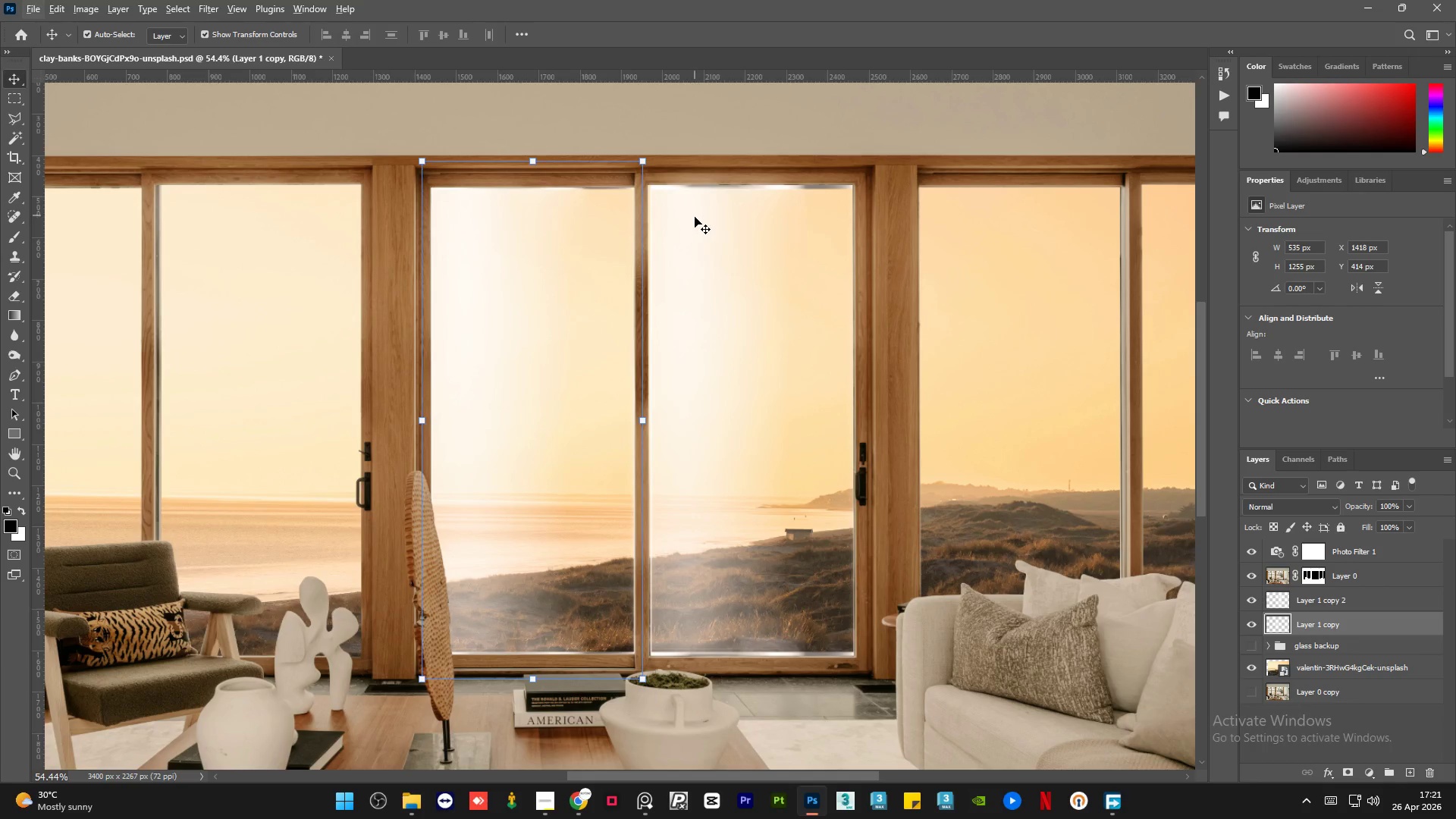 
hold_key(key=AltLeft, duration=0.55)
scroll: coordinate [698, 253], scroll_direction: down, amount: 9.0
 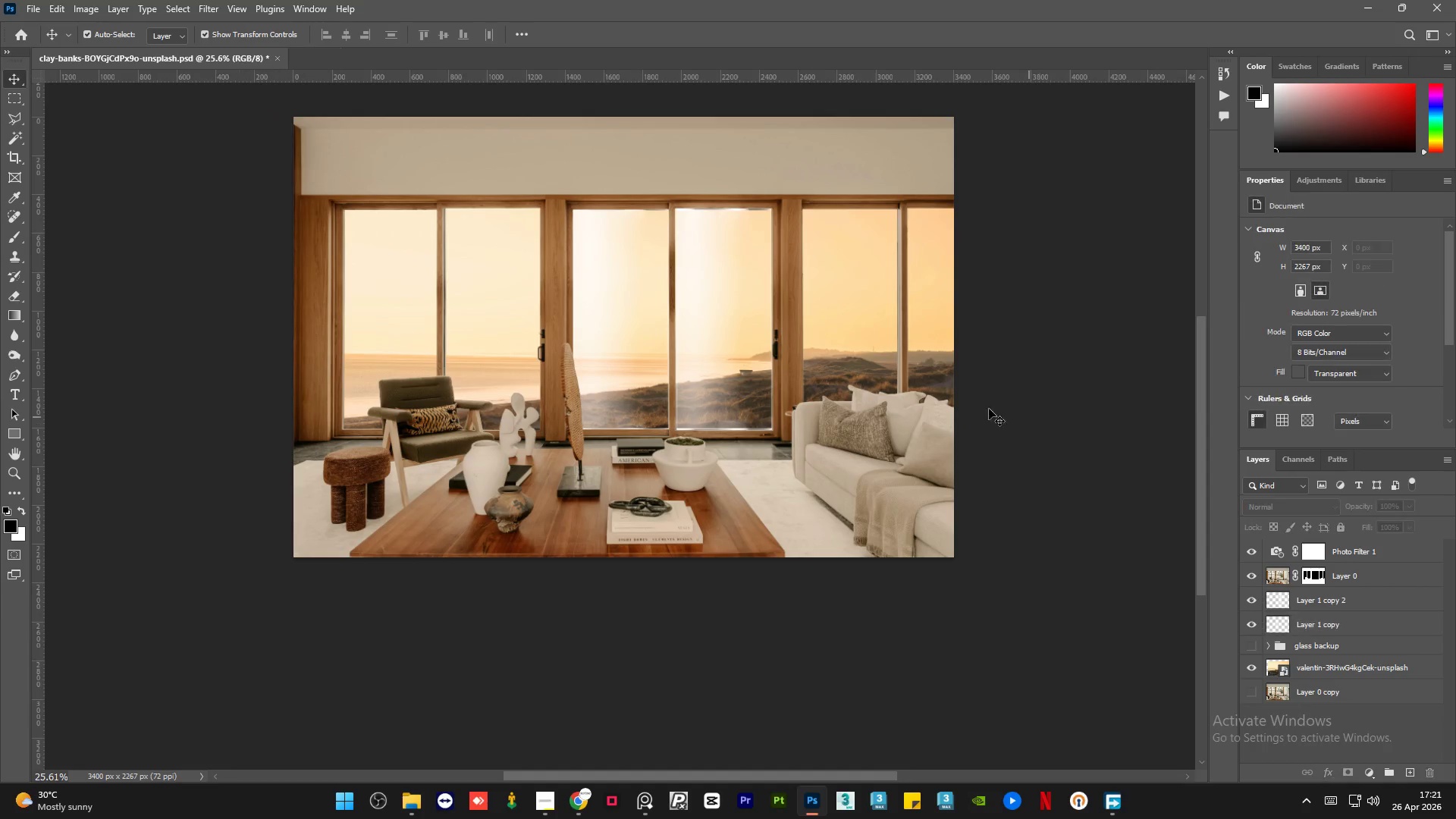 
hold_key(key=AltLeft, duration=3.31)
scroll: coordinate [722, 567], scroll_direction: up, amount: 23.0
 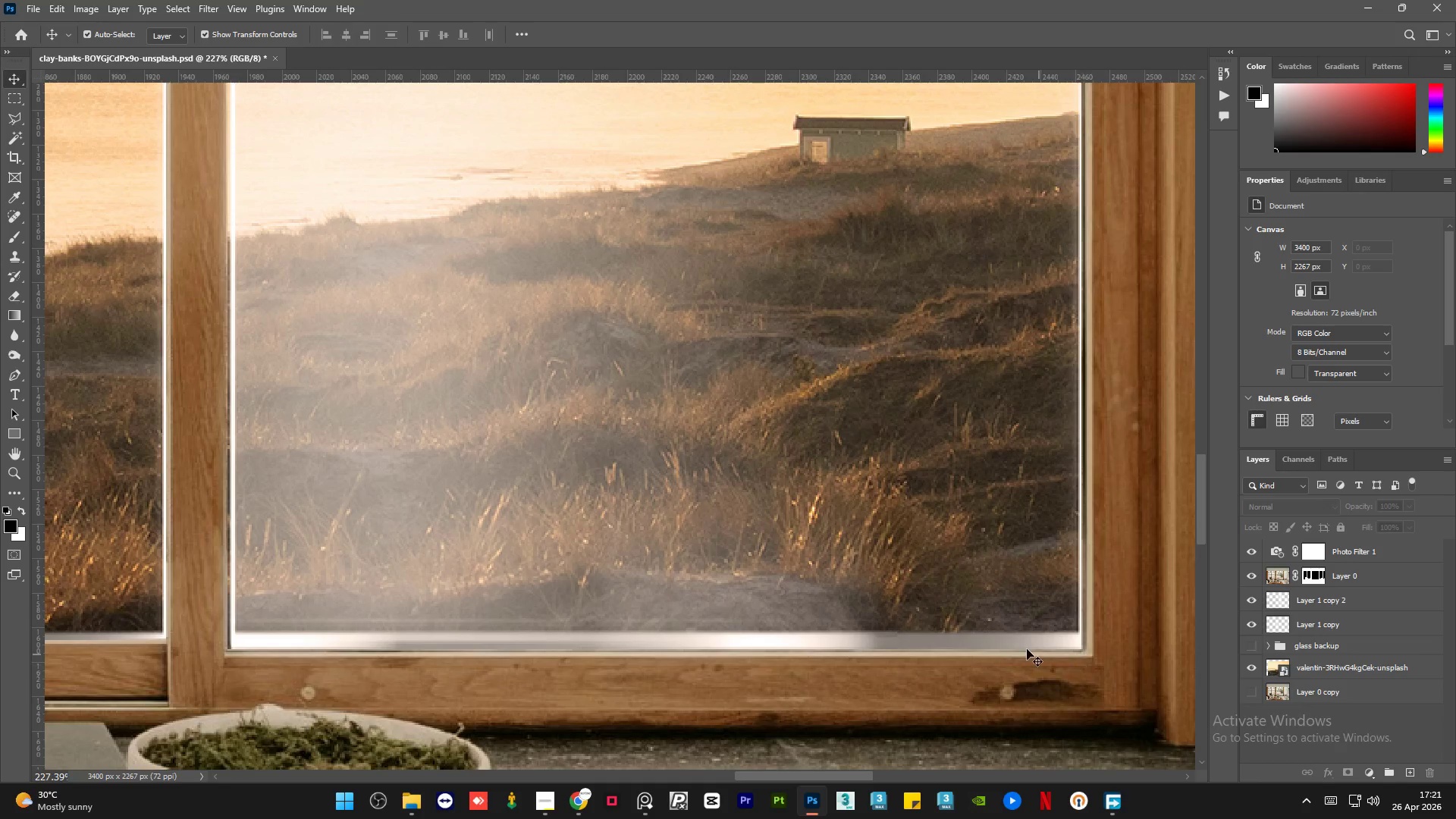 
left_click([989, 632])
 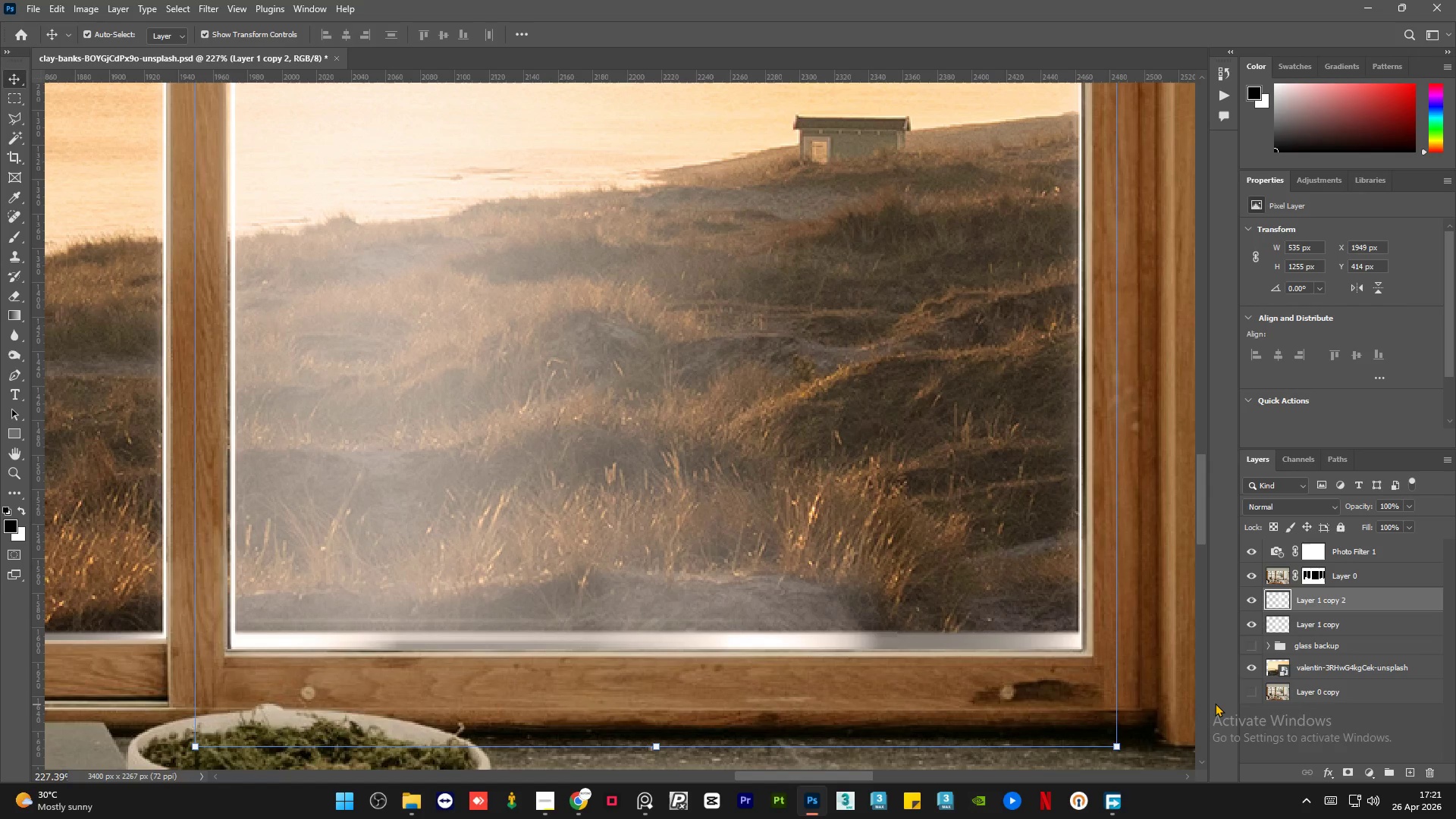 
key(ArrowLeft)
 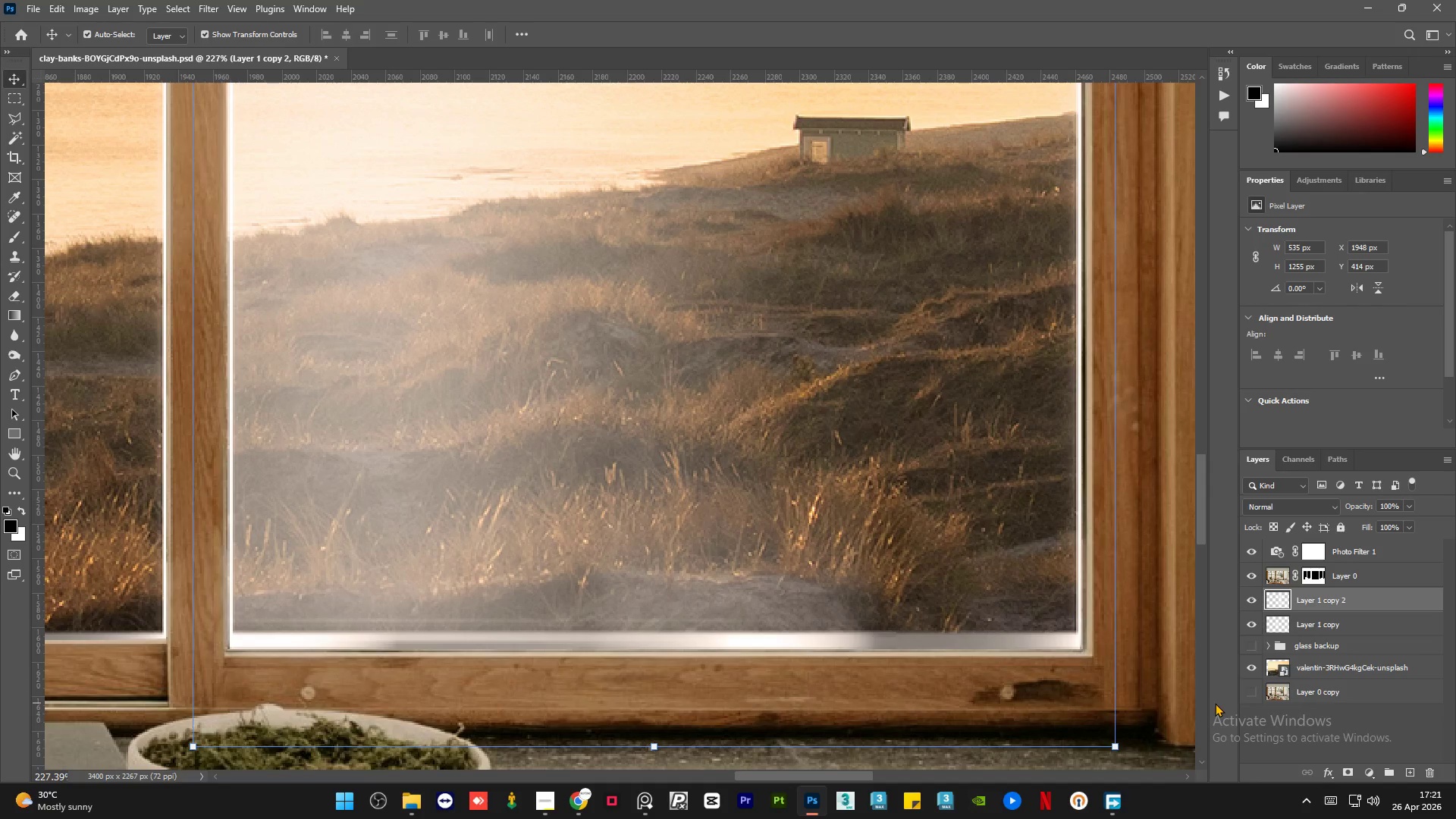 
key(ArrowLeft)
 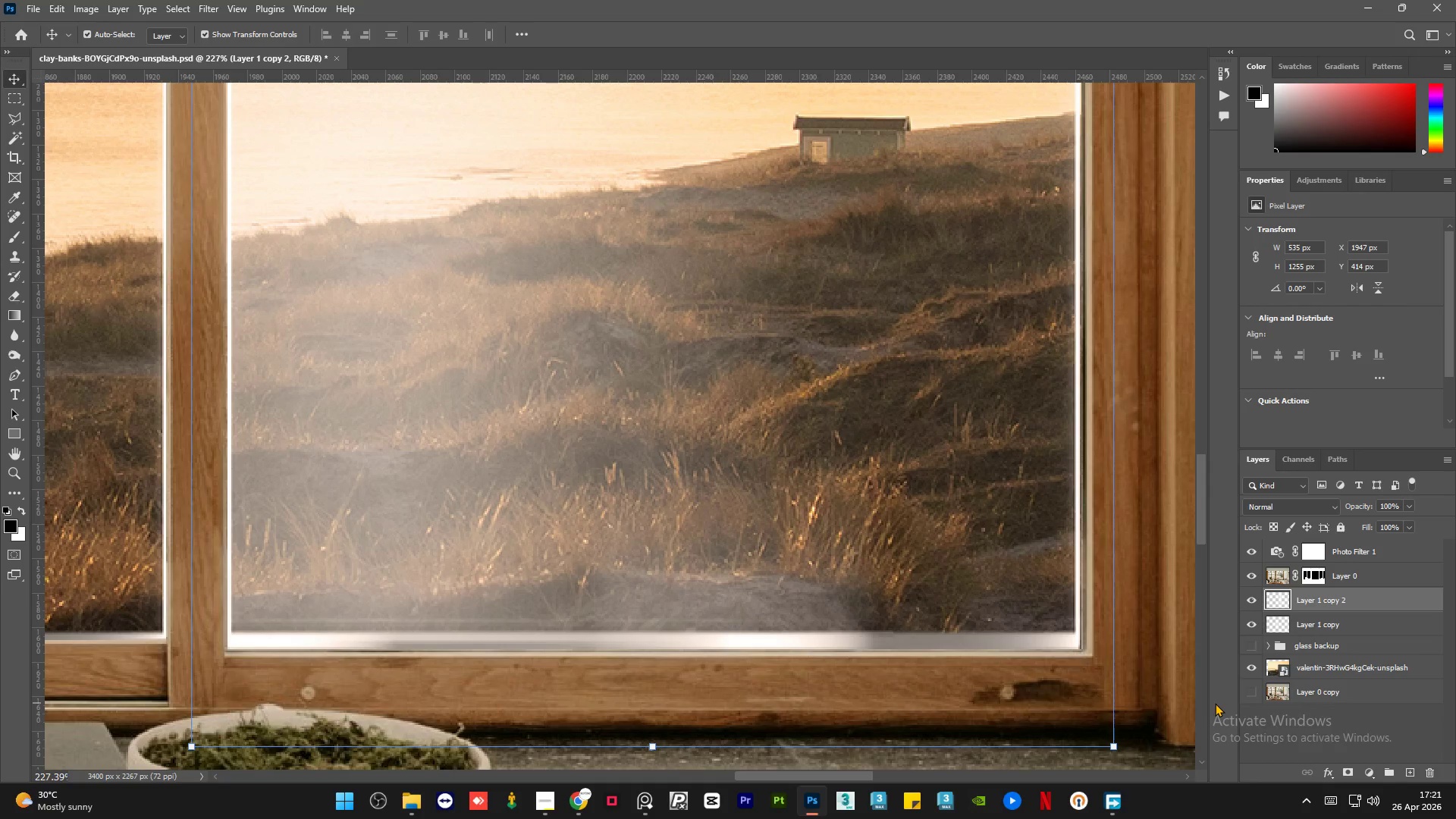 
key(ArrowLeft)
 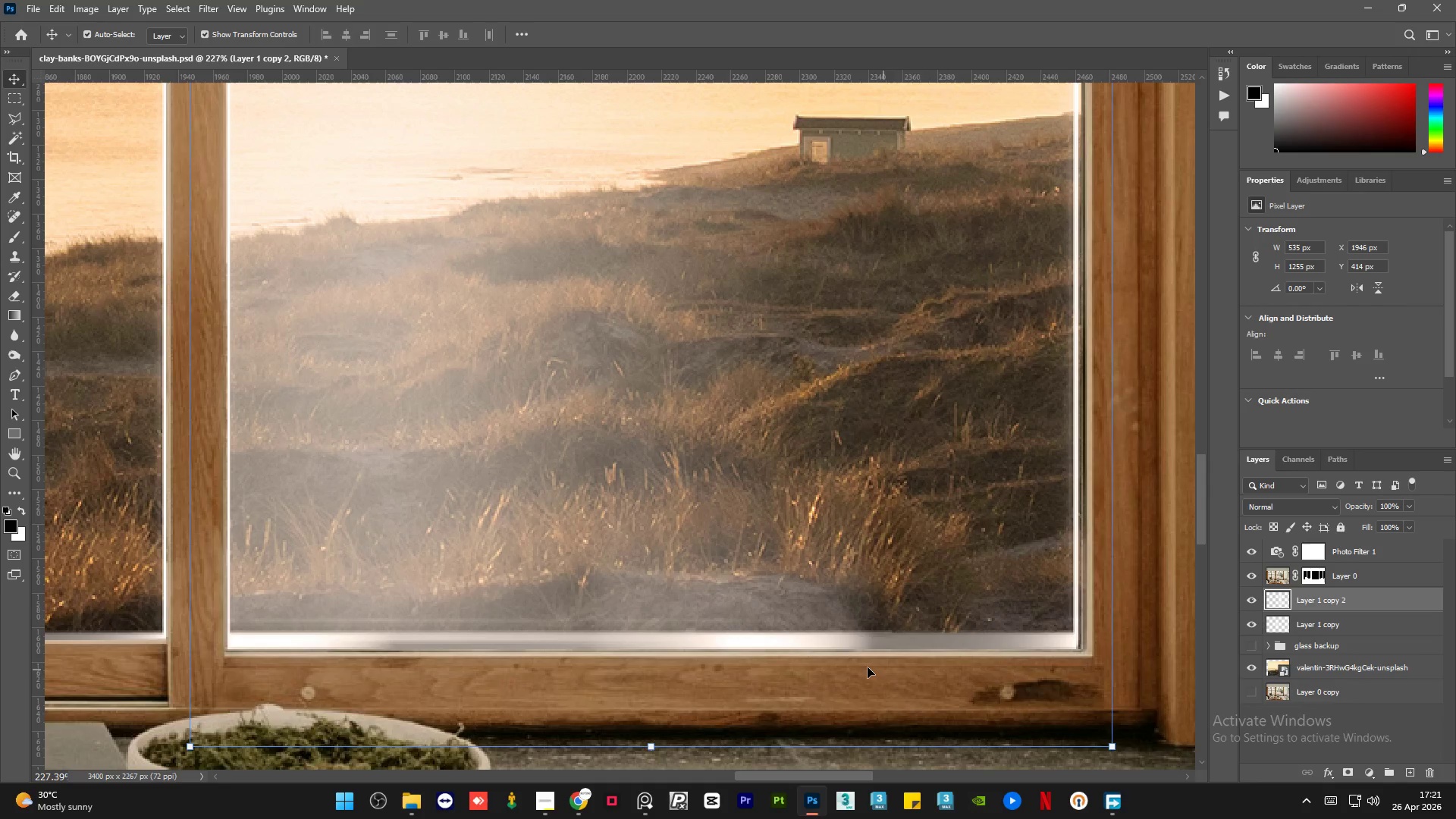 
hold_key(key=AltLeft, duration=2.42)
scroll: coordinate [825, 594], scroll_direction: down, amount: 15.0
 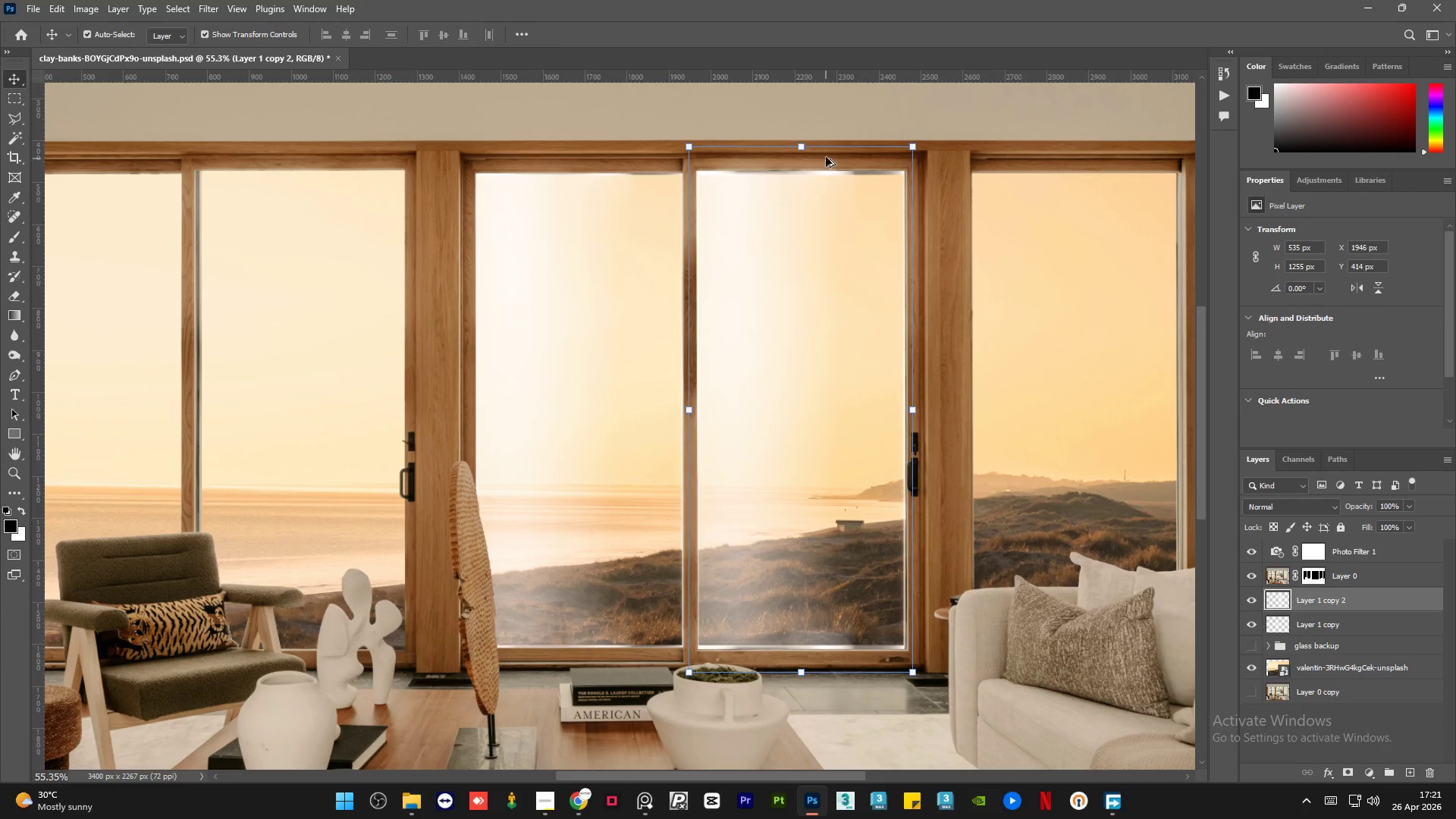 
scroll: coordinate [846, 149], scroll_direction: up, amount: 11.0
 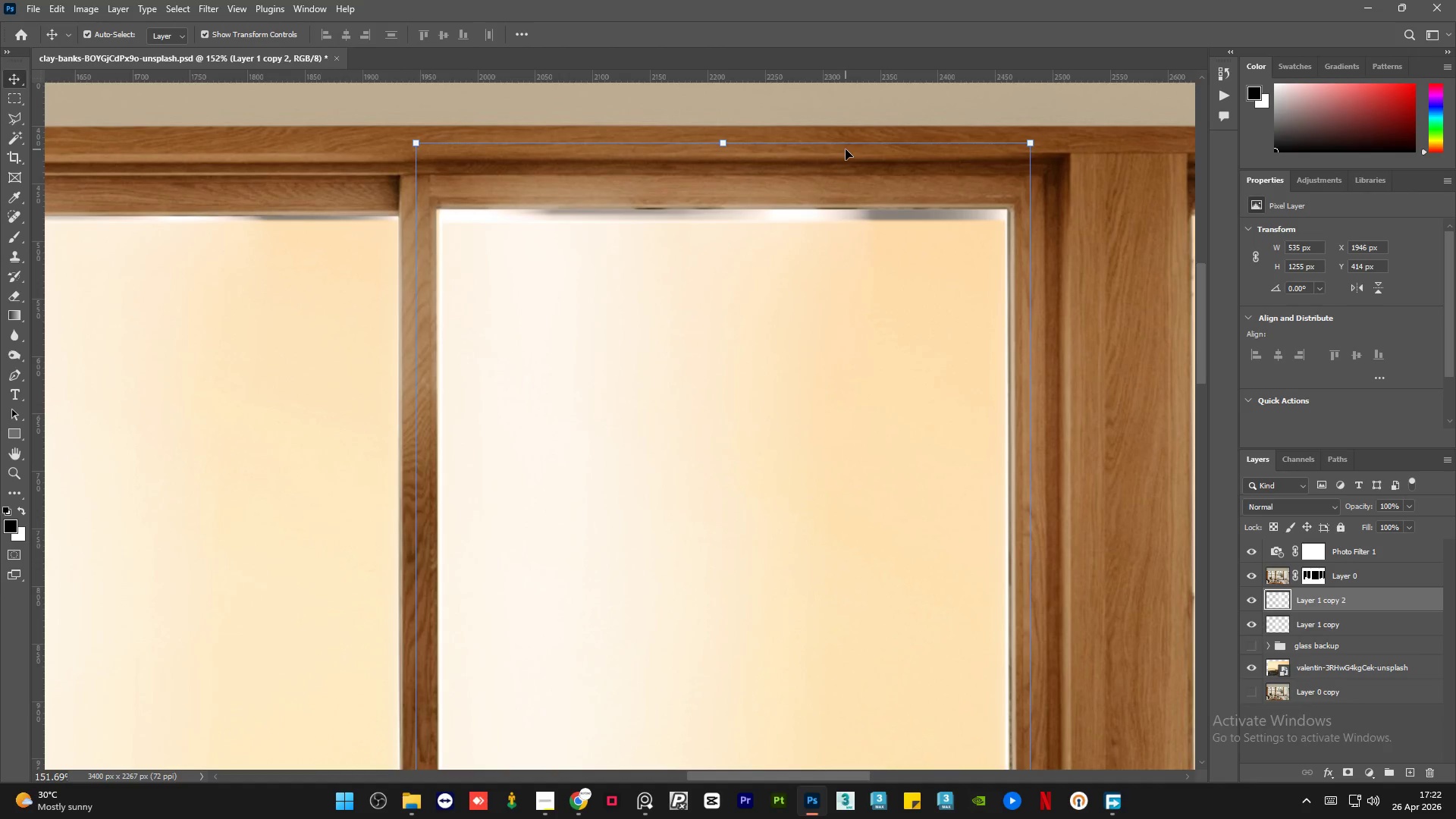 
key(ArrowUp)
 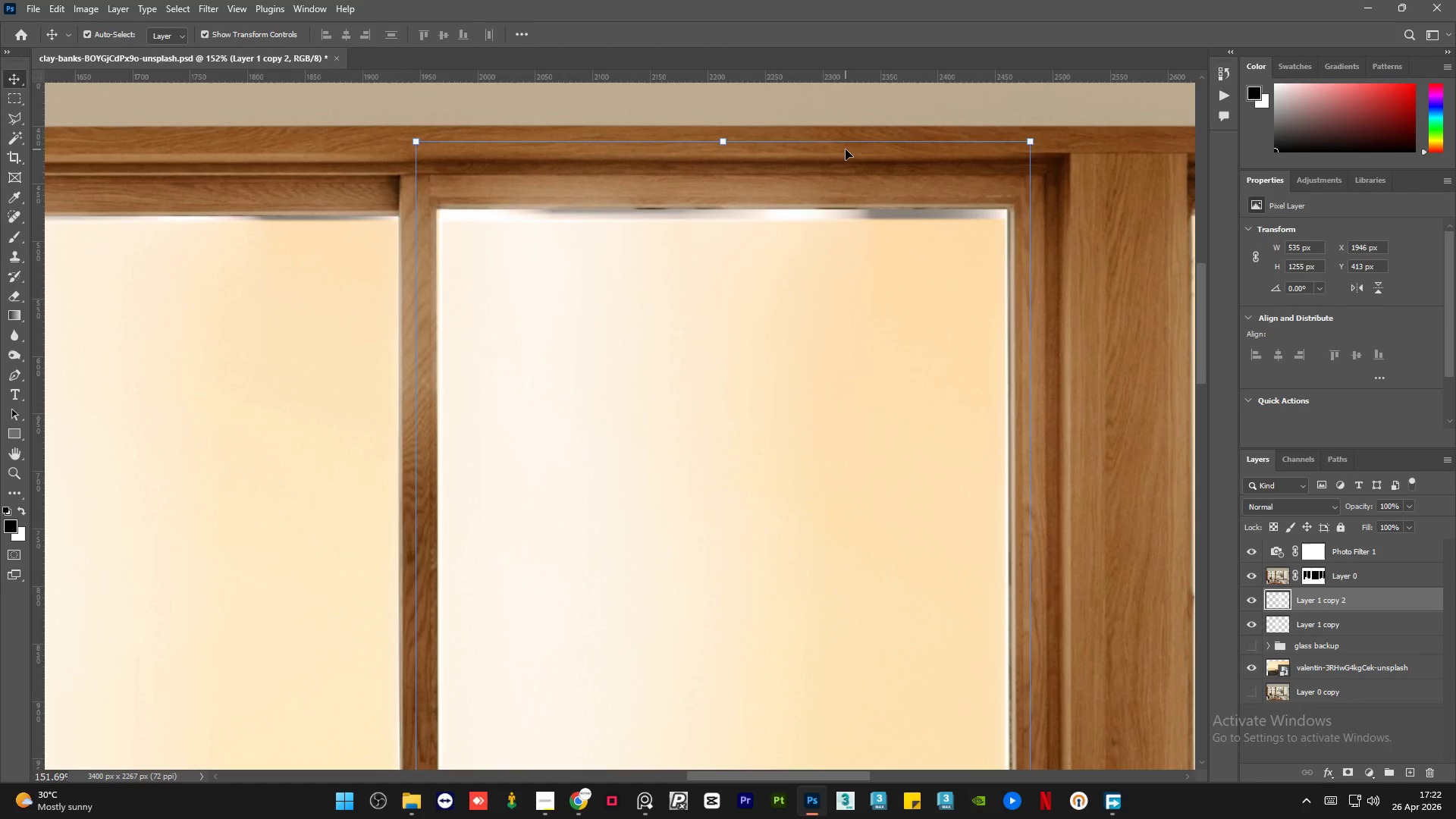 
key(ArrowUp)
 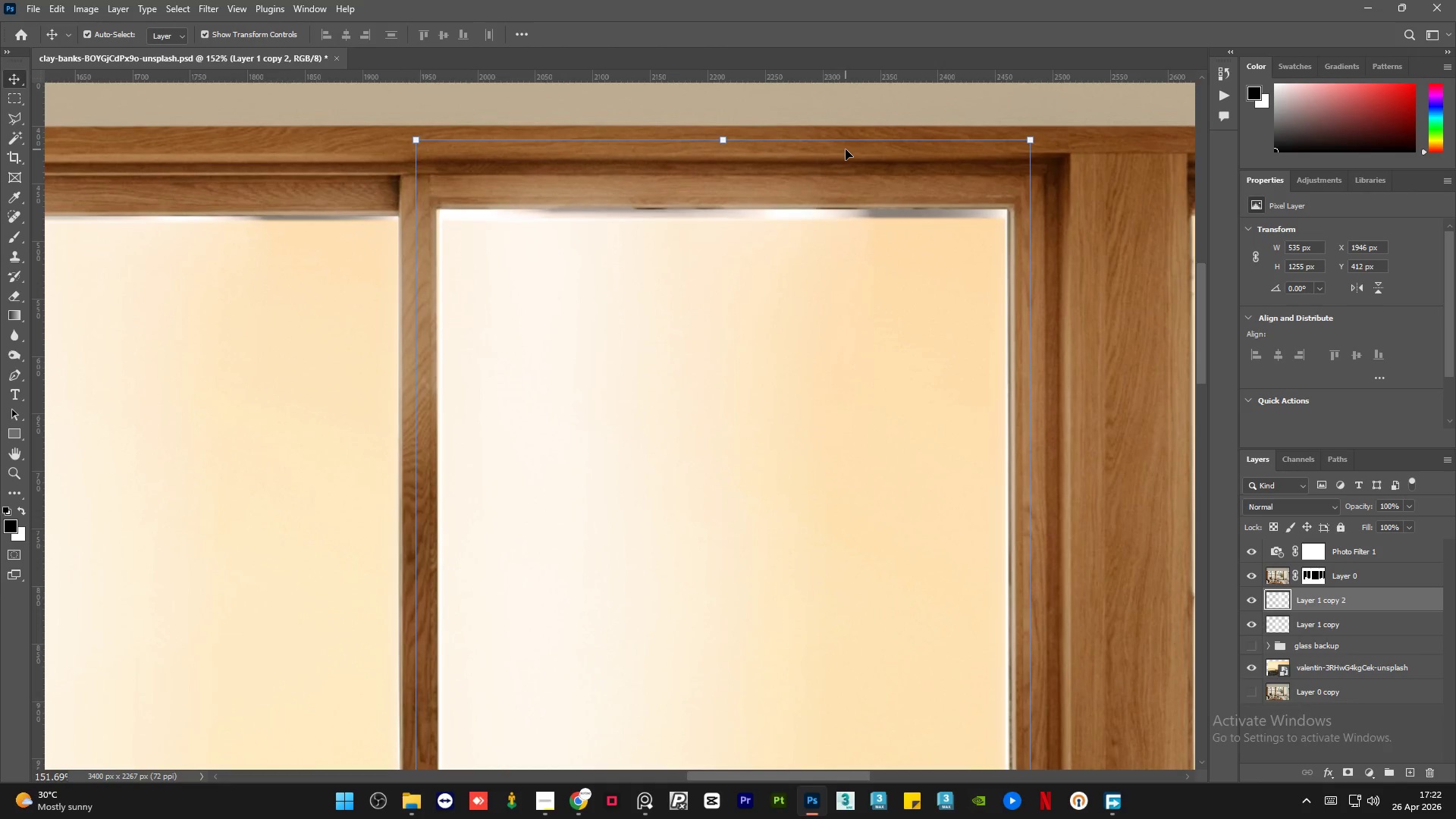 
key(ArrowUp)
 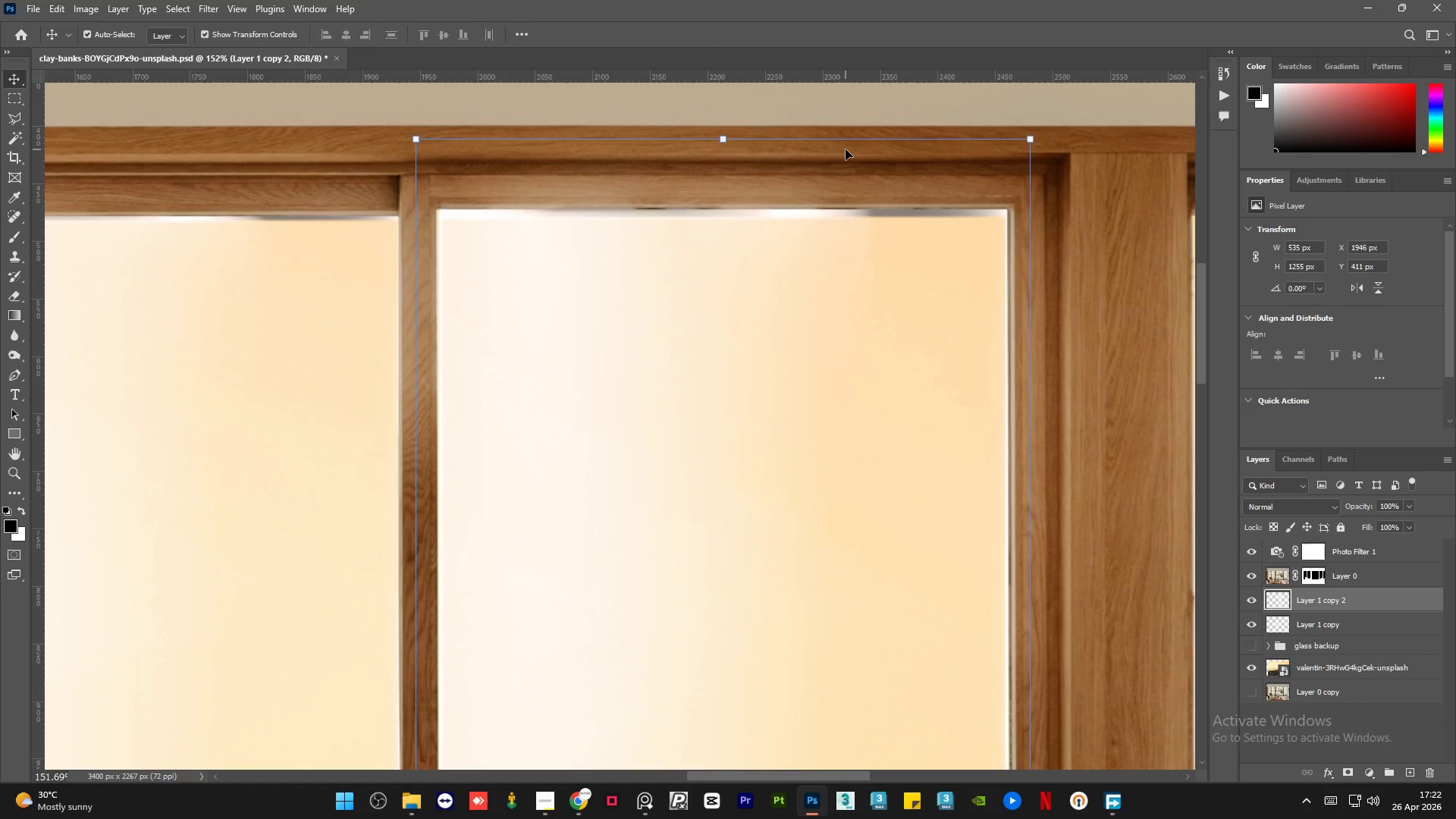 
key(ArrowUp)
 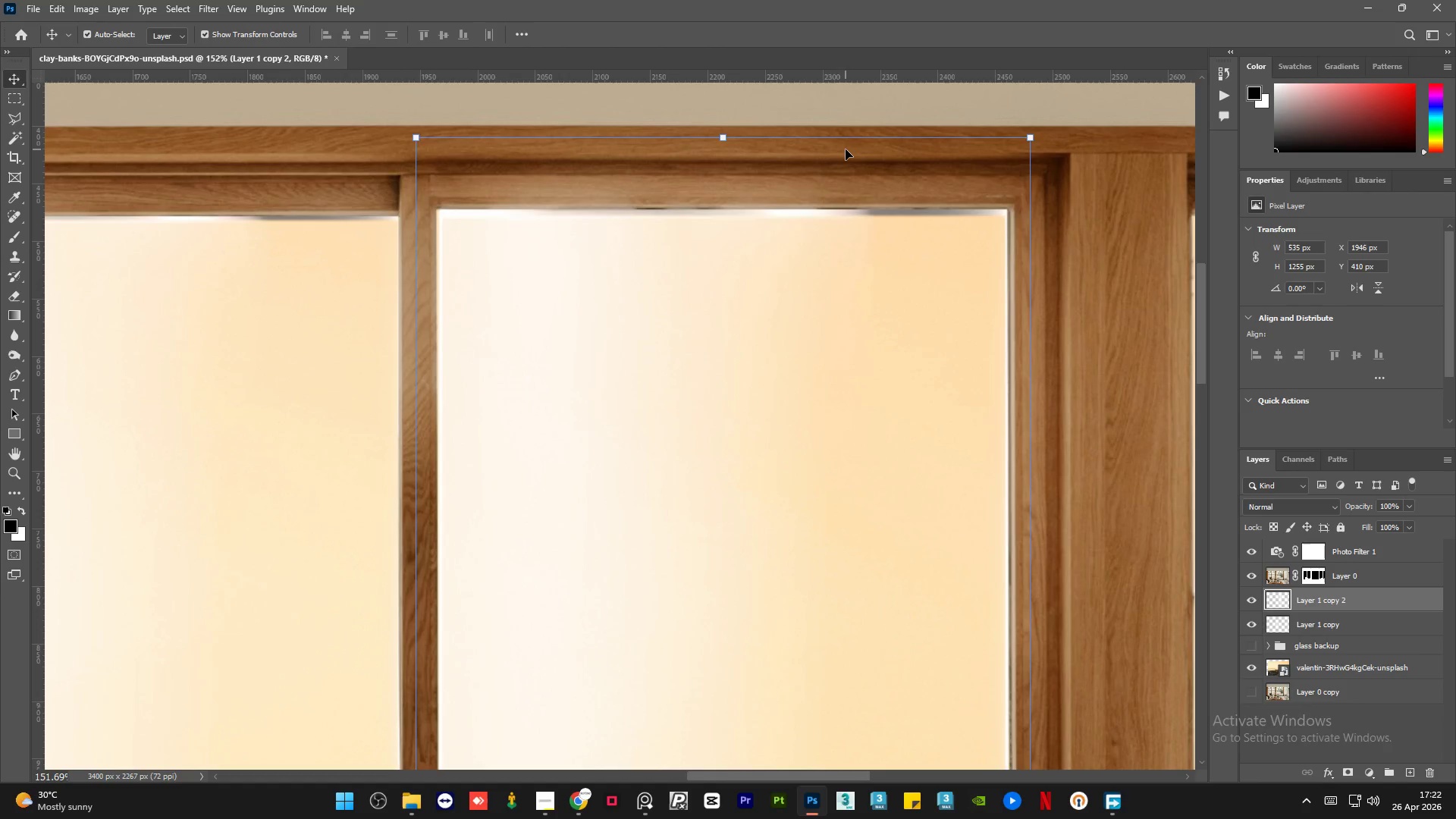 
key(ArrowUp)
 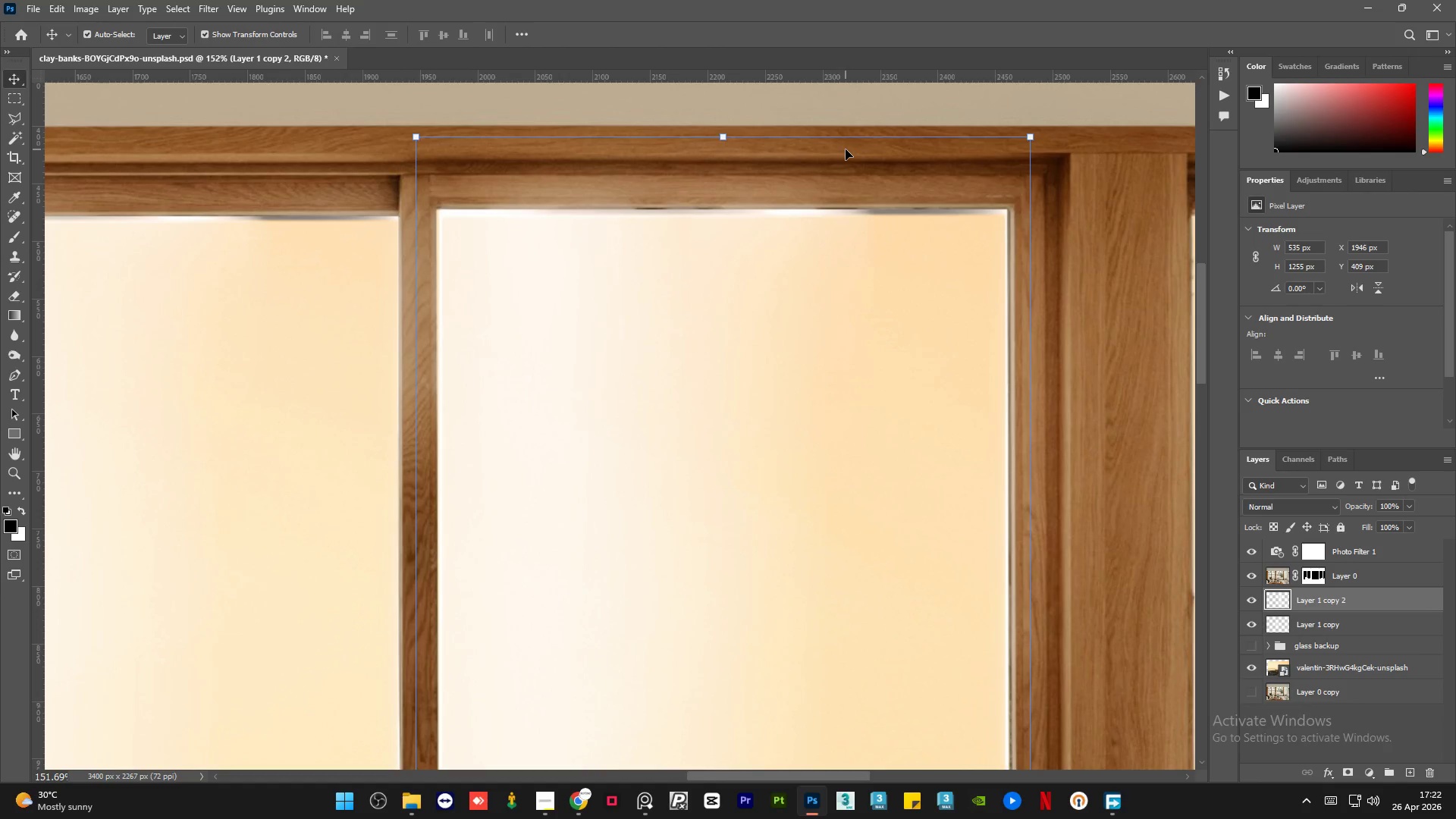 
key(ArrowUp)
 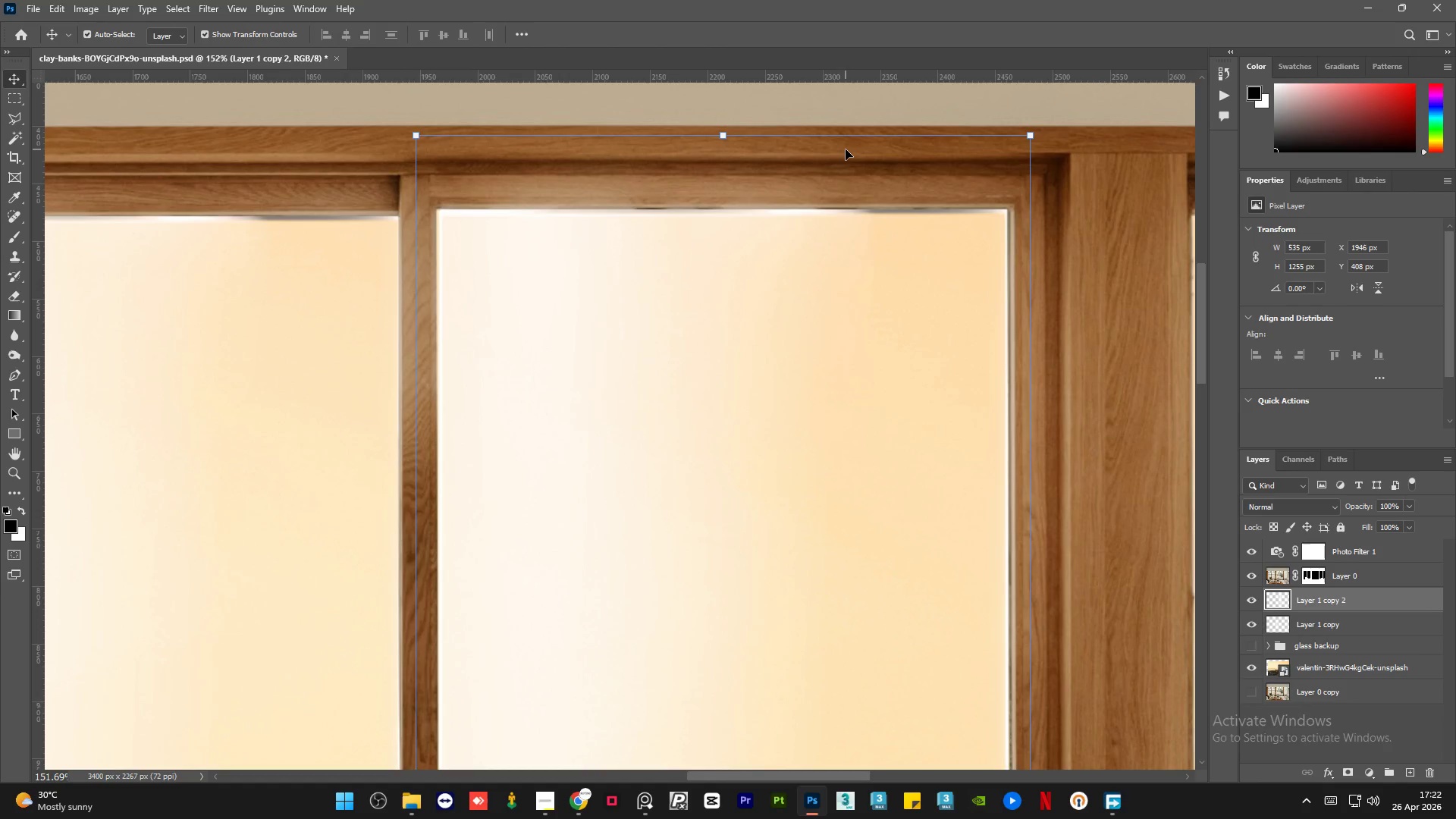 
key(ArrowUp)
 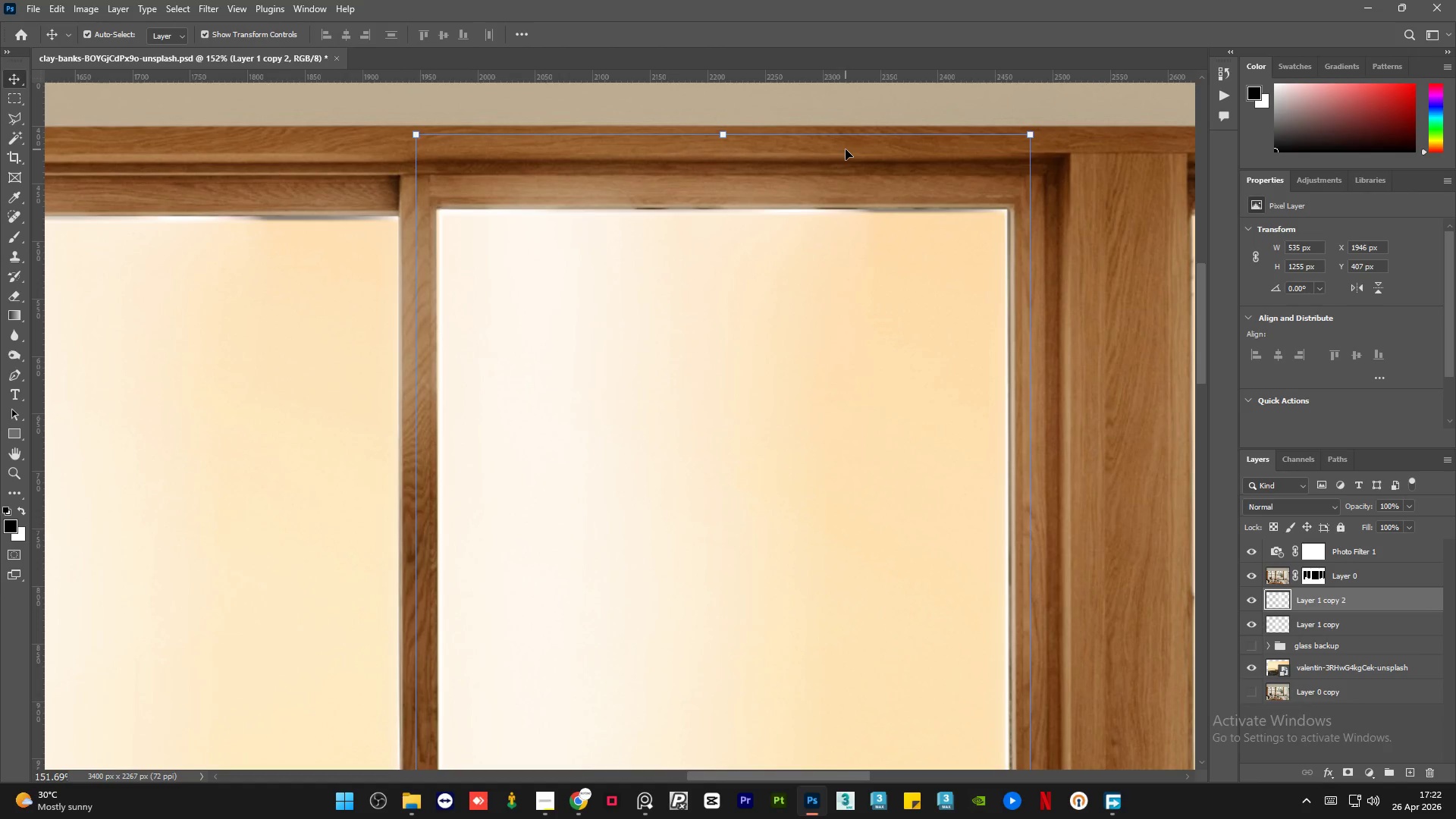 
key(ArrowLeft)
 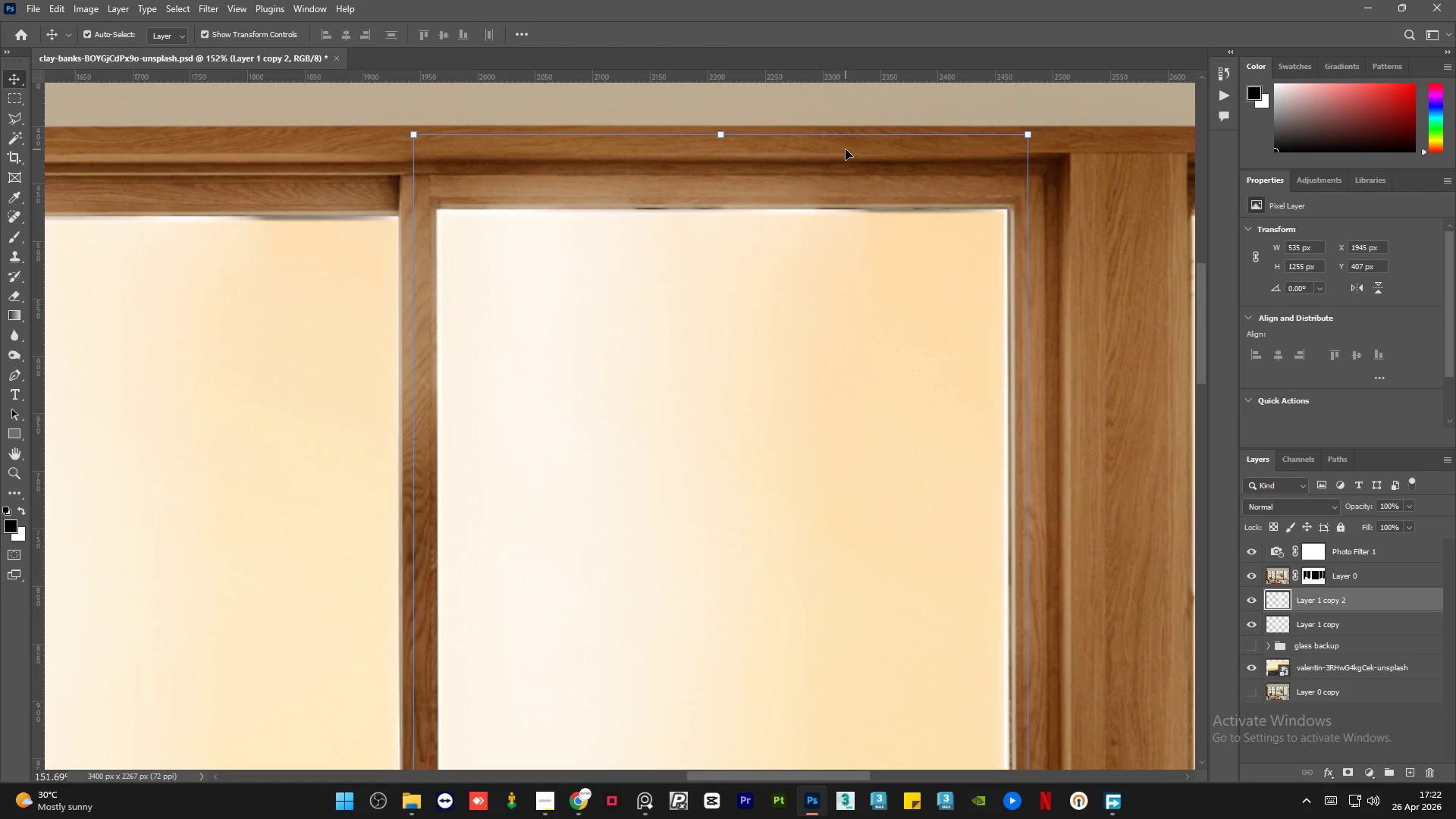 
key(ArrowLeft)
 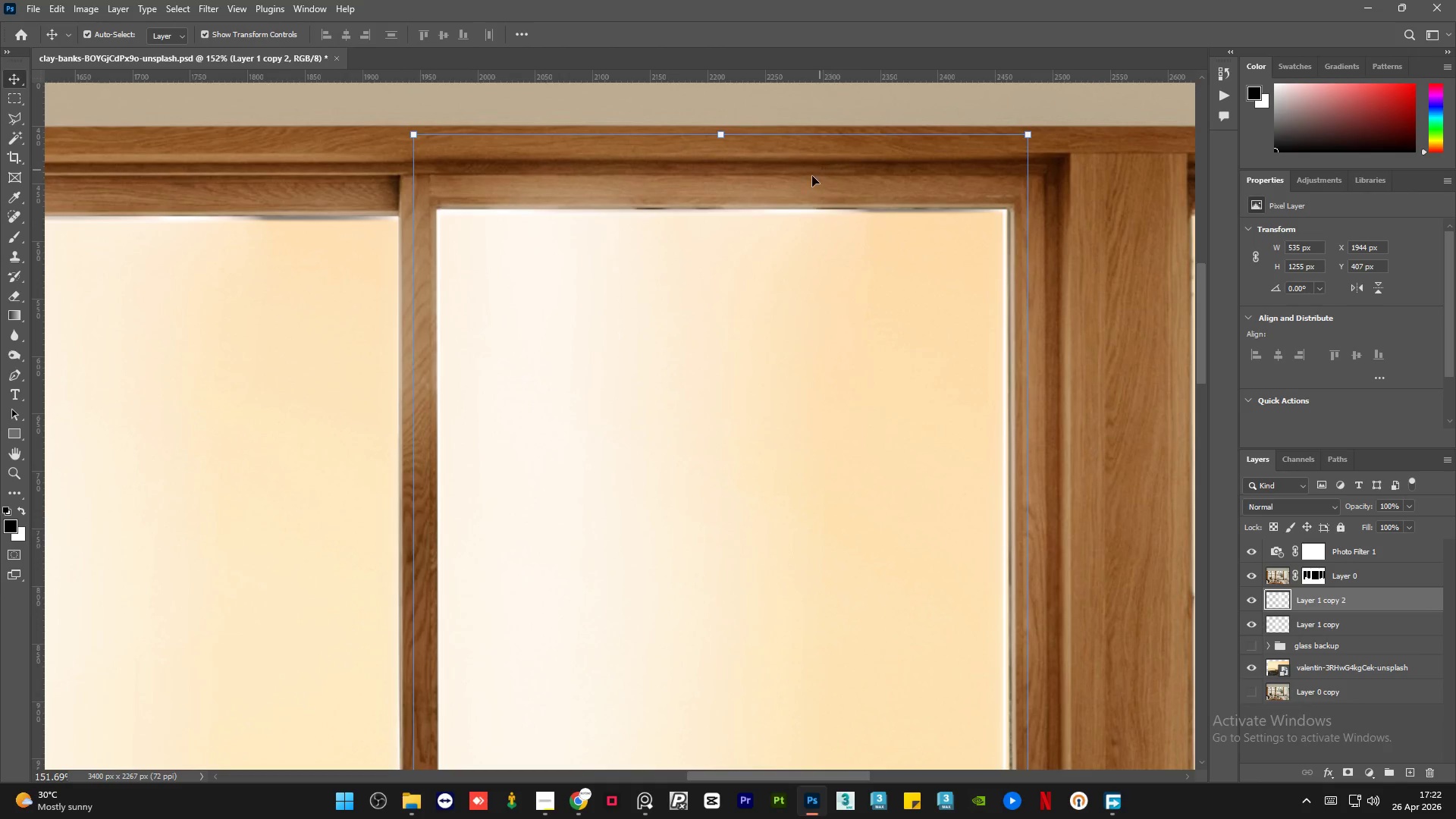 
hold_key(key=AltLeft, duration=3.14)
scroll: coordinate [807, 183], scroll_direction: down, amount: 10.0
 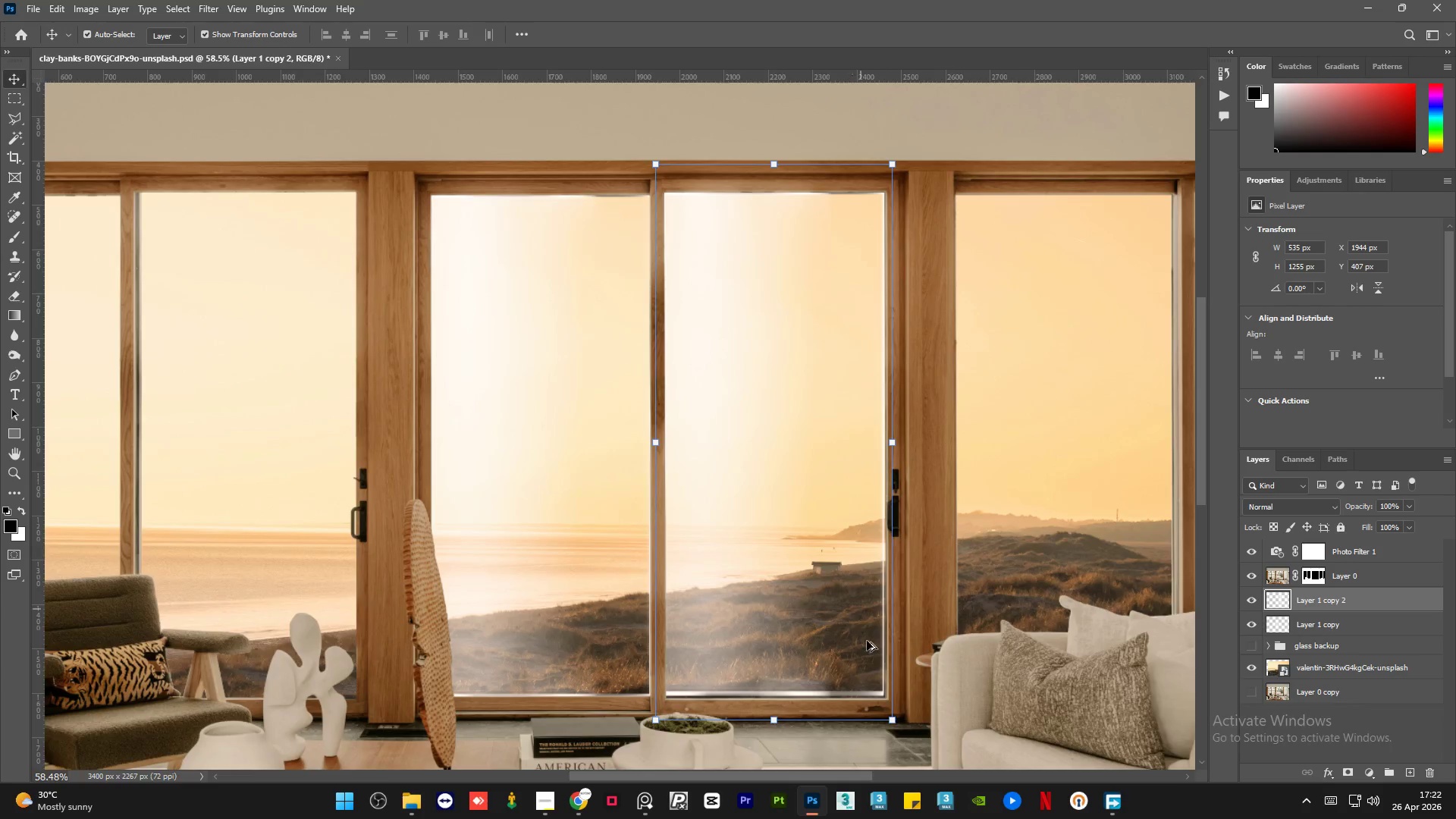 
scroll: coordinate [918, 715], scroll_direction: up, amount: 9.0
 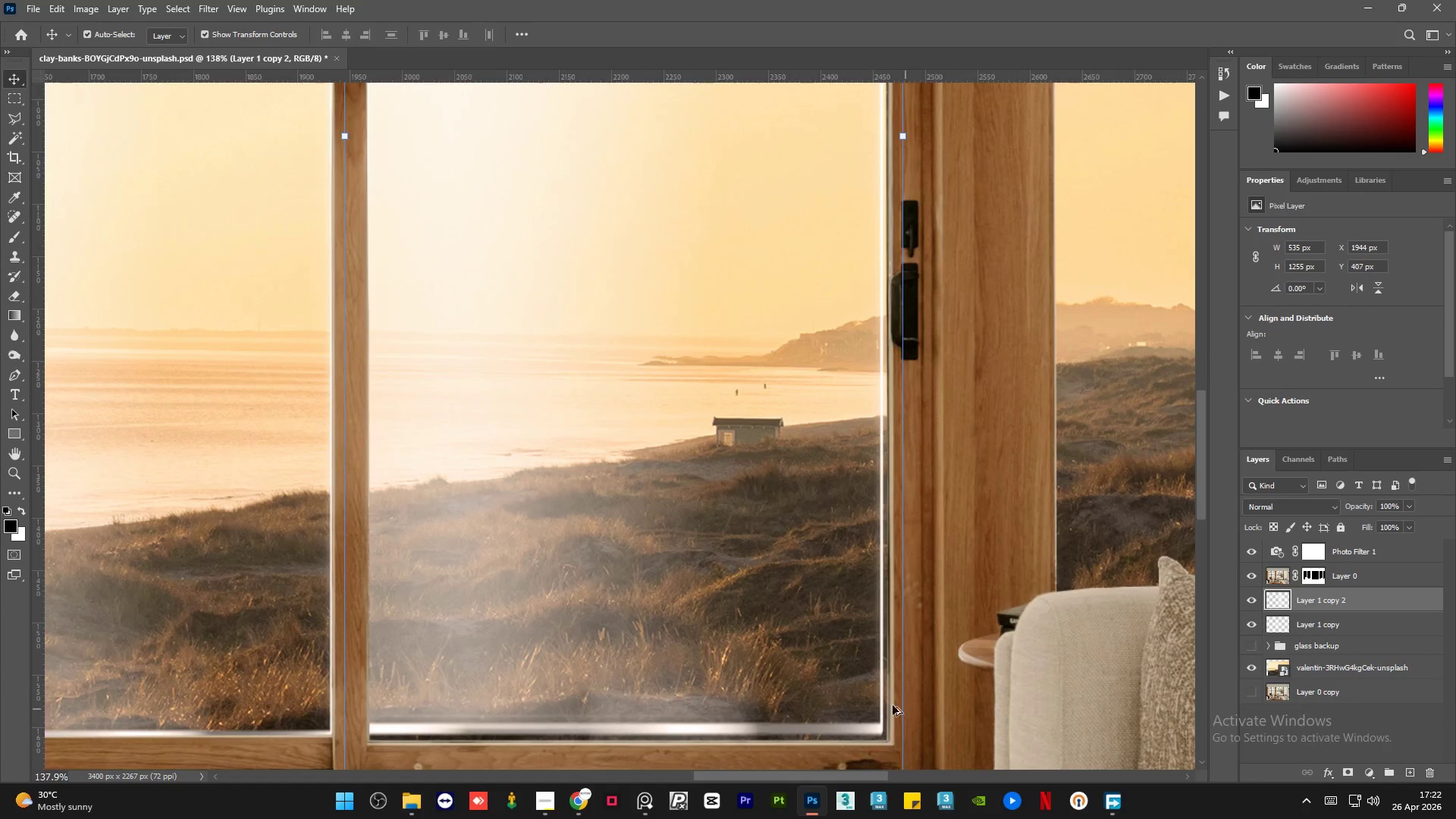 
scroll: coordinate [721, 692], scroll_direction: down, amount: 6.0
 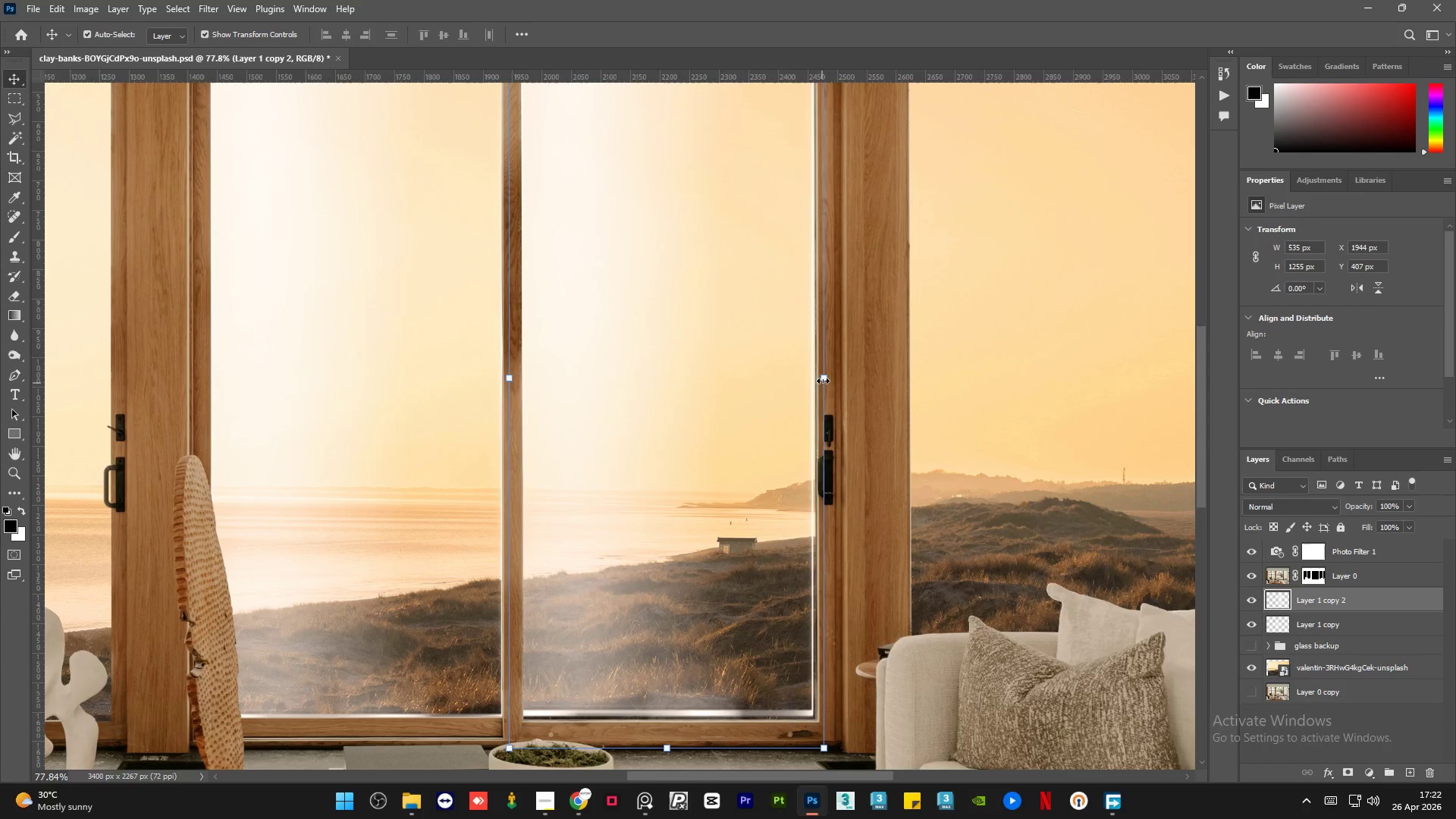 
left_click([824, 378])
 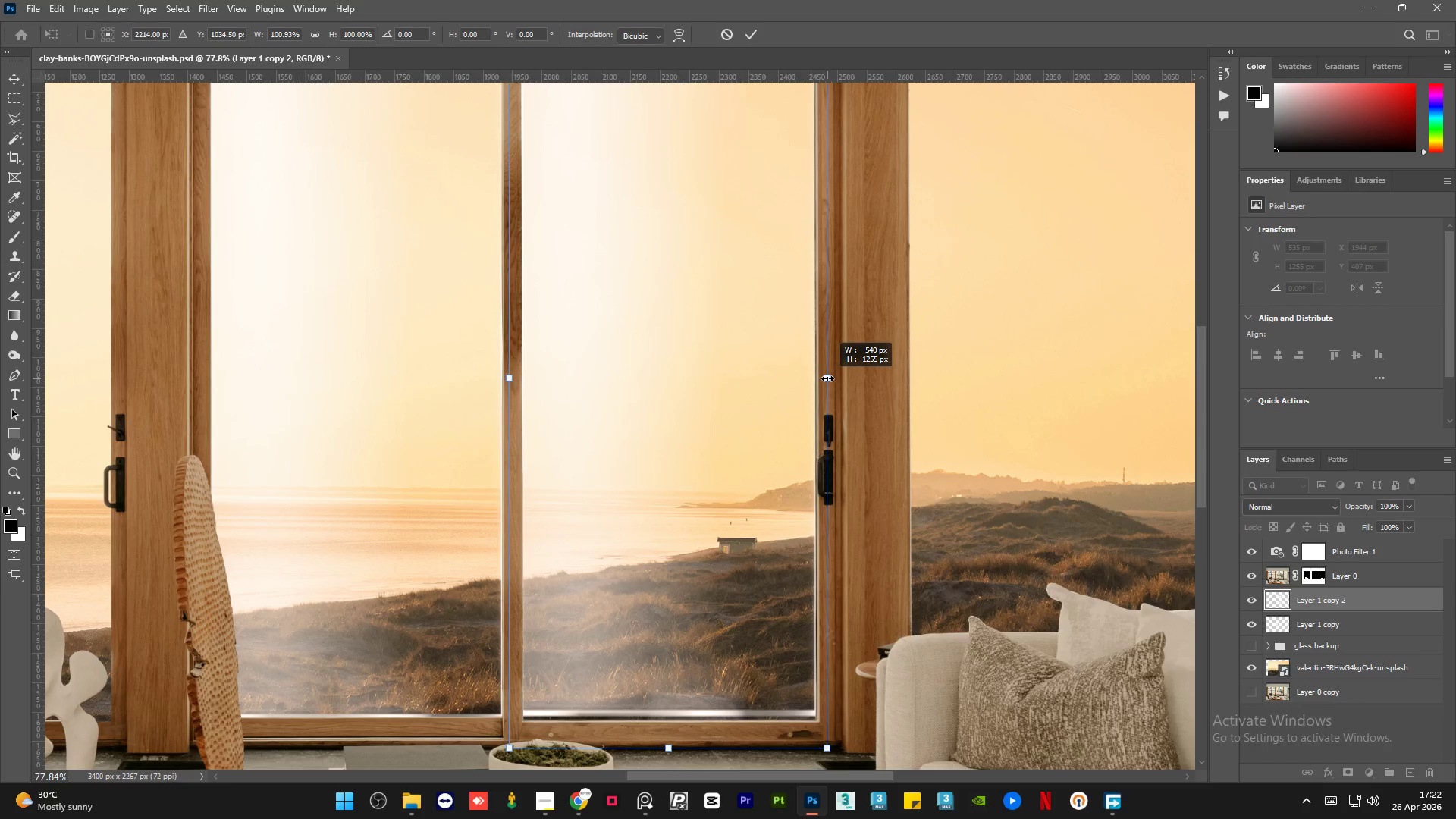 
wait(7.27)
 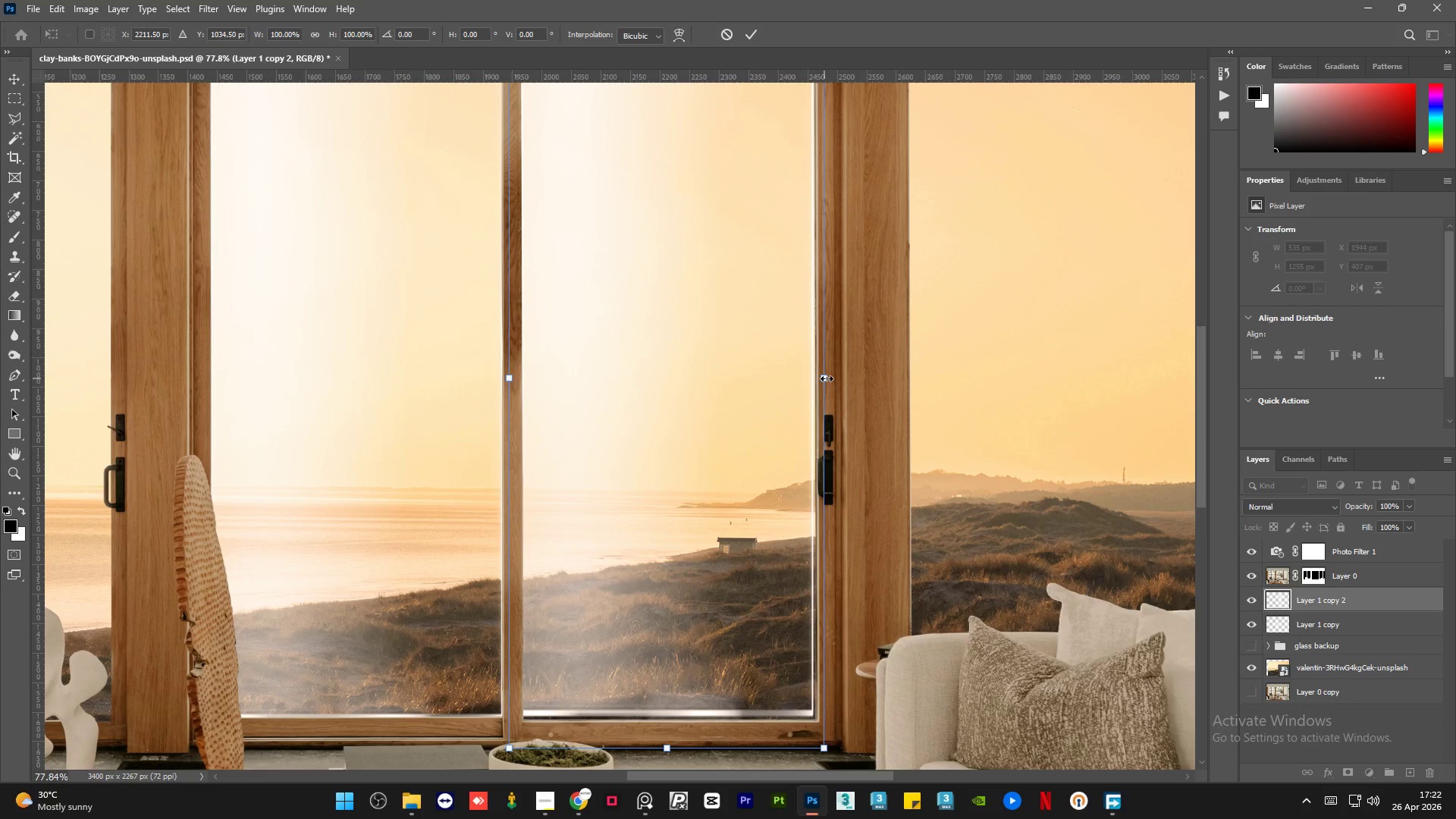 
left_click([670, 751])
 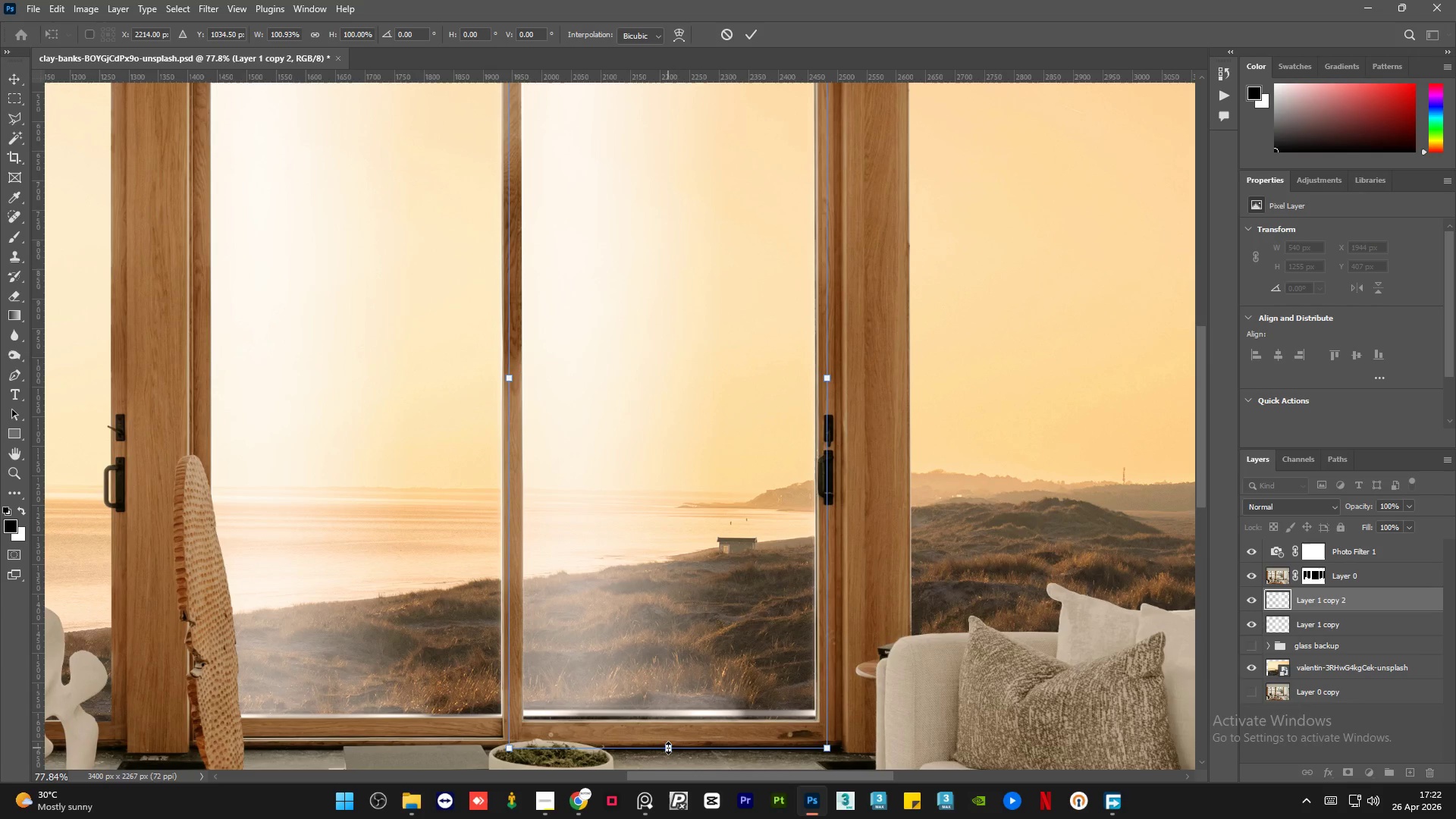 
left_click_drag(start_coordinate=[668, 748], to_coordinate=[673, 755])
 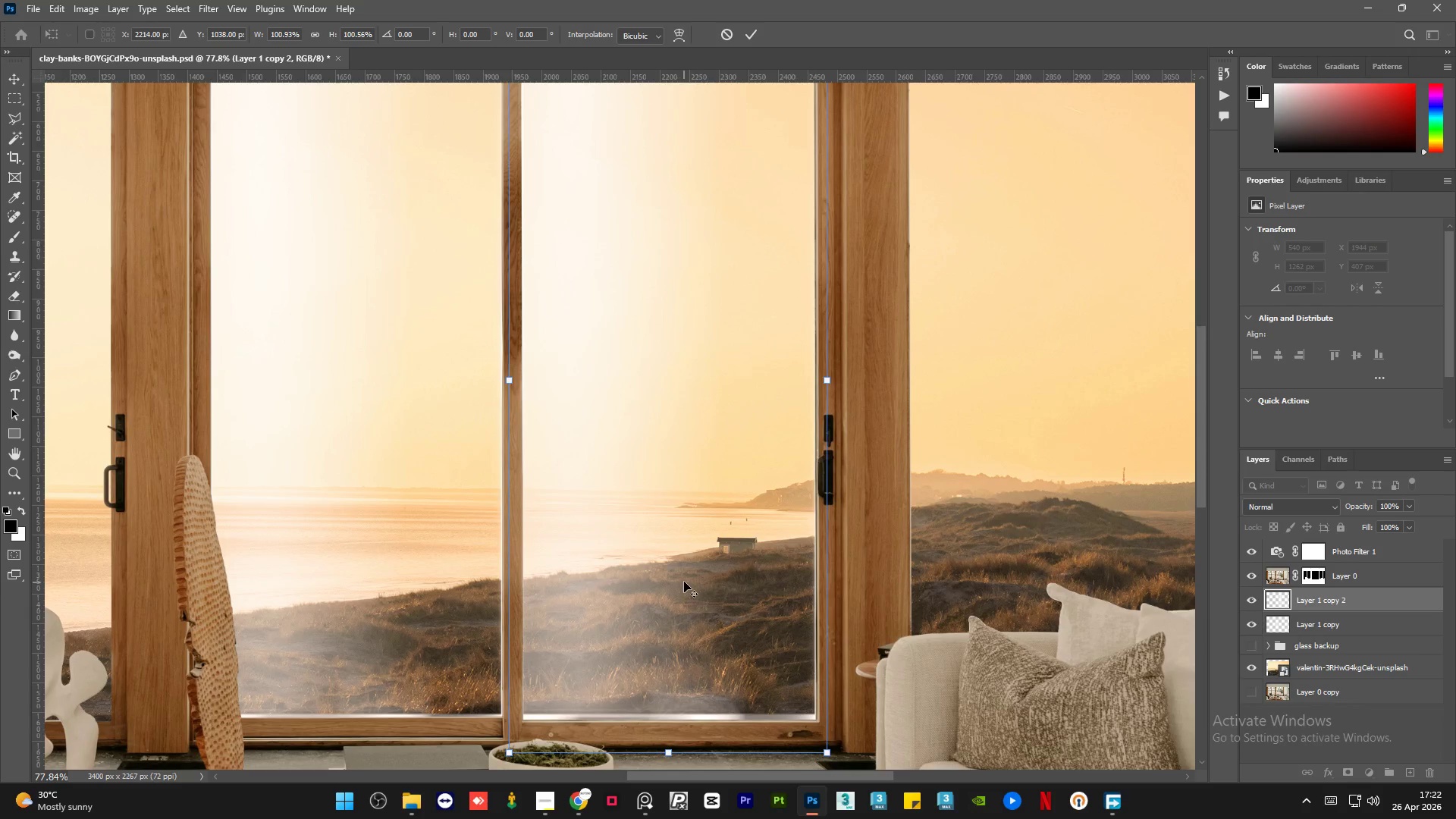 
hold_key(key=AltLeft, duration=2.2)
scroll: coordinate [684, 582], scroll_direction: down, amount: 5.0
 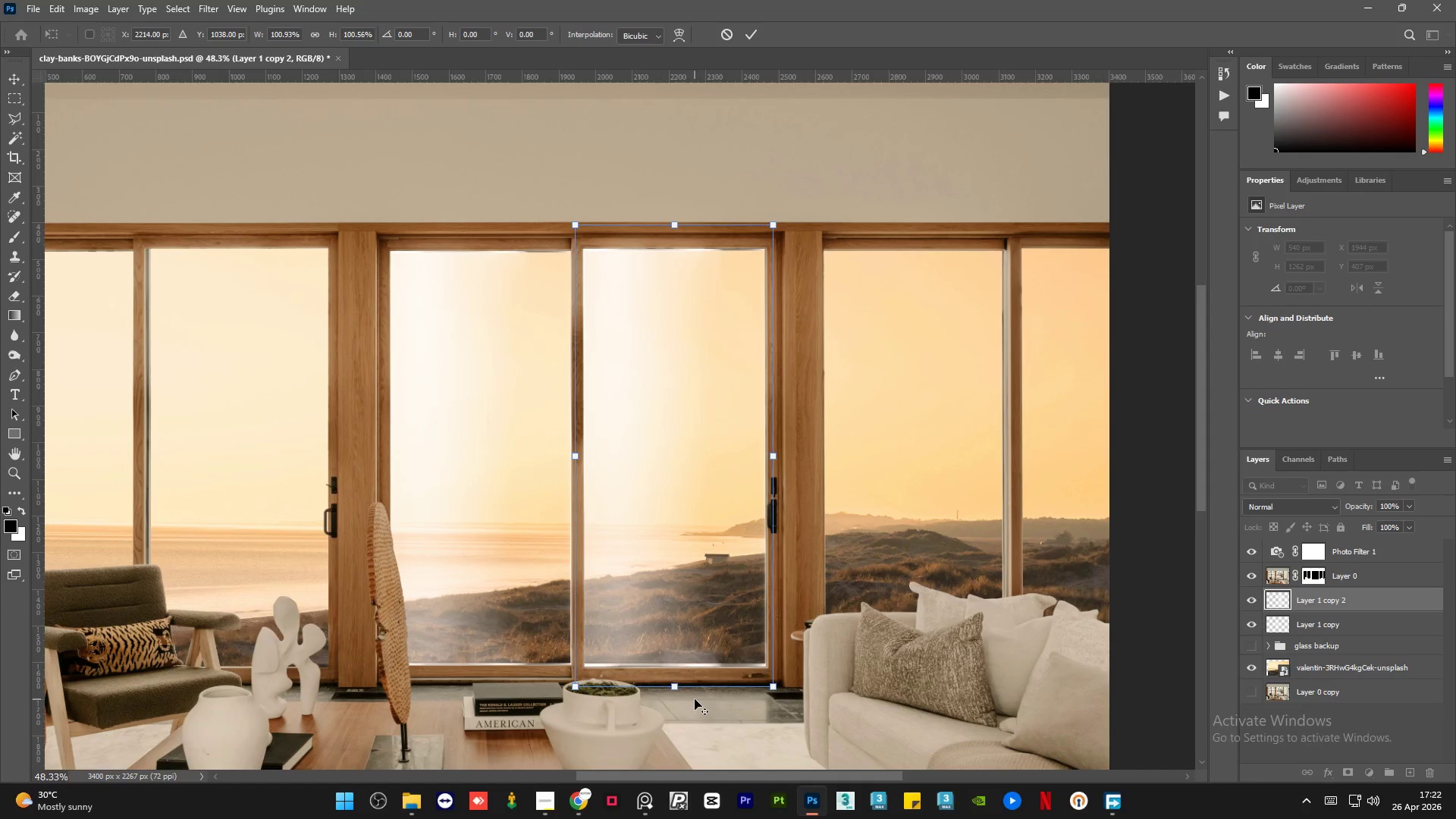 
scroll: coordinate [662, 670], scroll_direction: up, amount: 18.0
 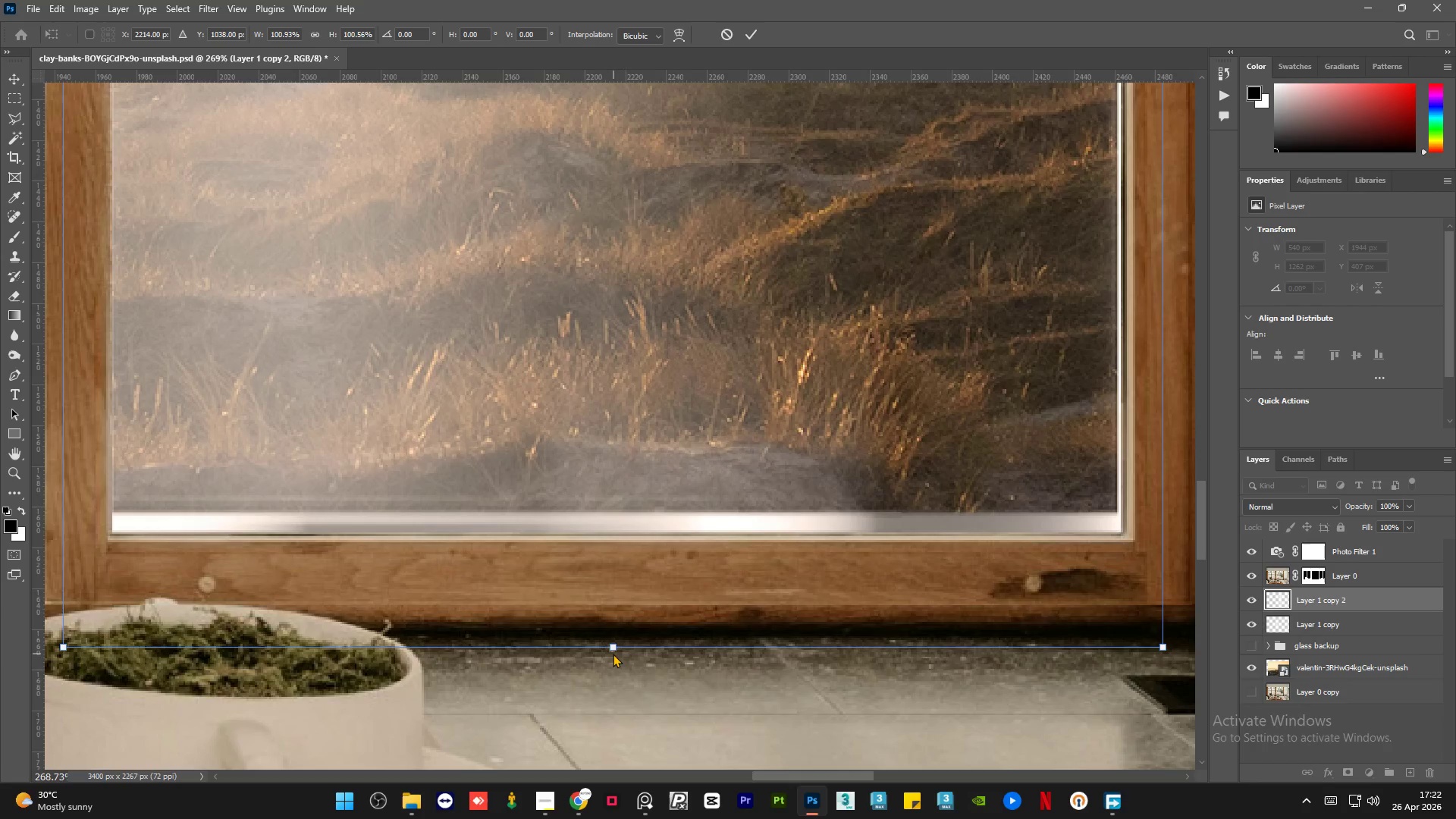 
left_click([613, 650])
 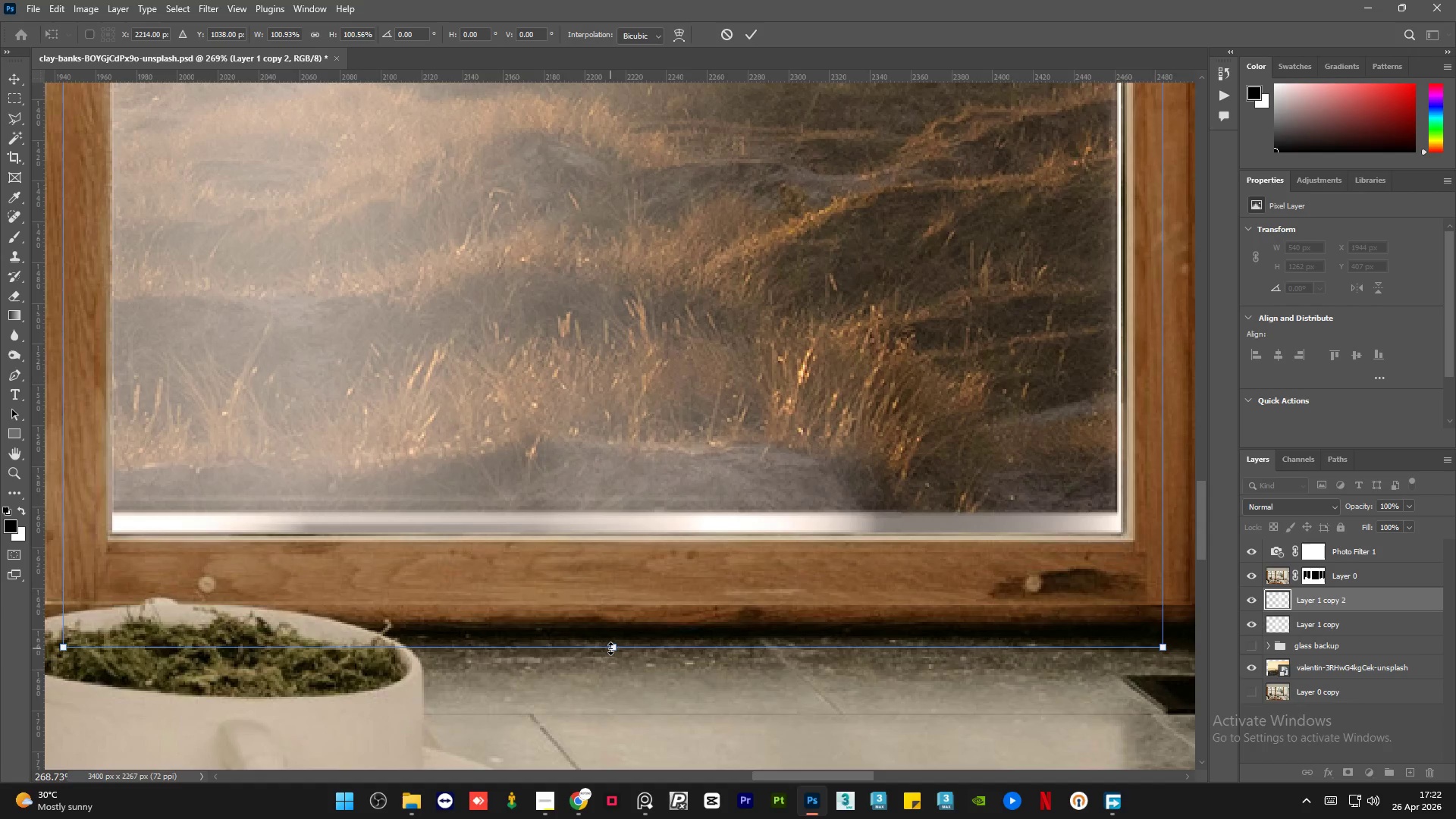 
left_click_drag(start_coordinate=[610, 648], to_coordinate=[620, 661])
 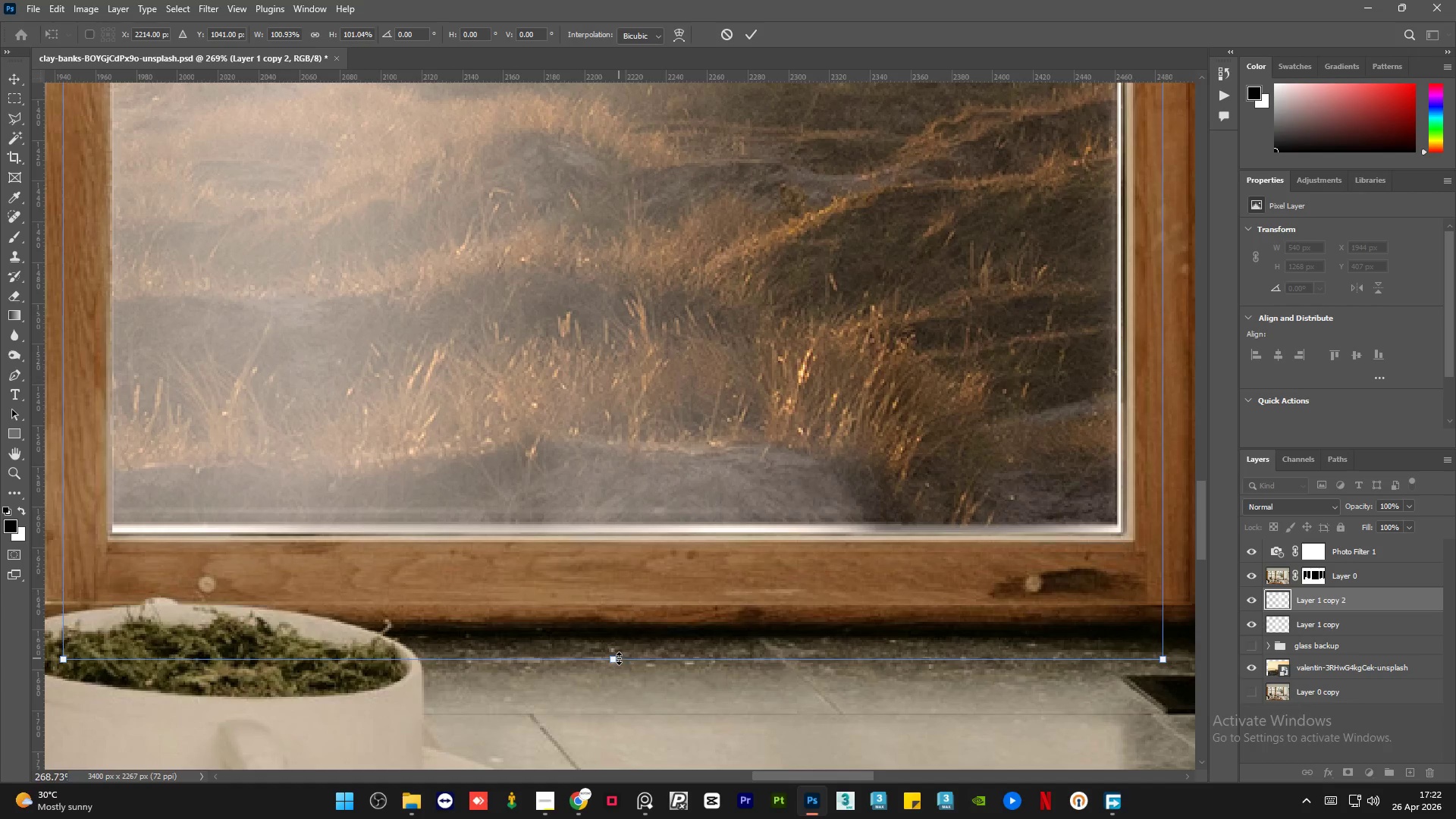 
hold_key(key=AltLeft, duration=0.59)
scroll: coordinate [619, 657], scroll_direction: down, amount: 11.0
 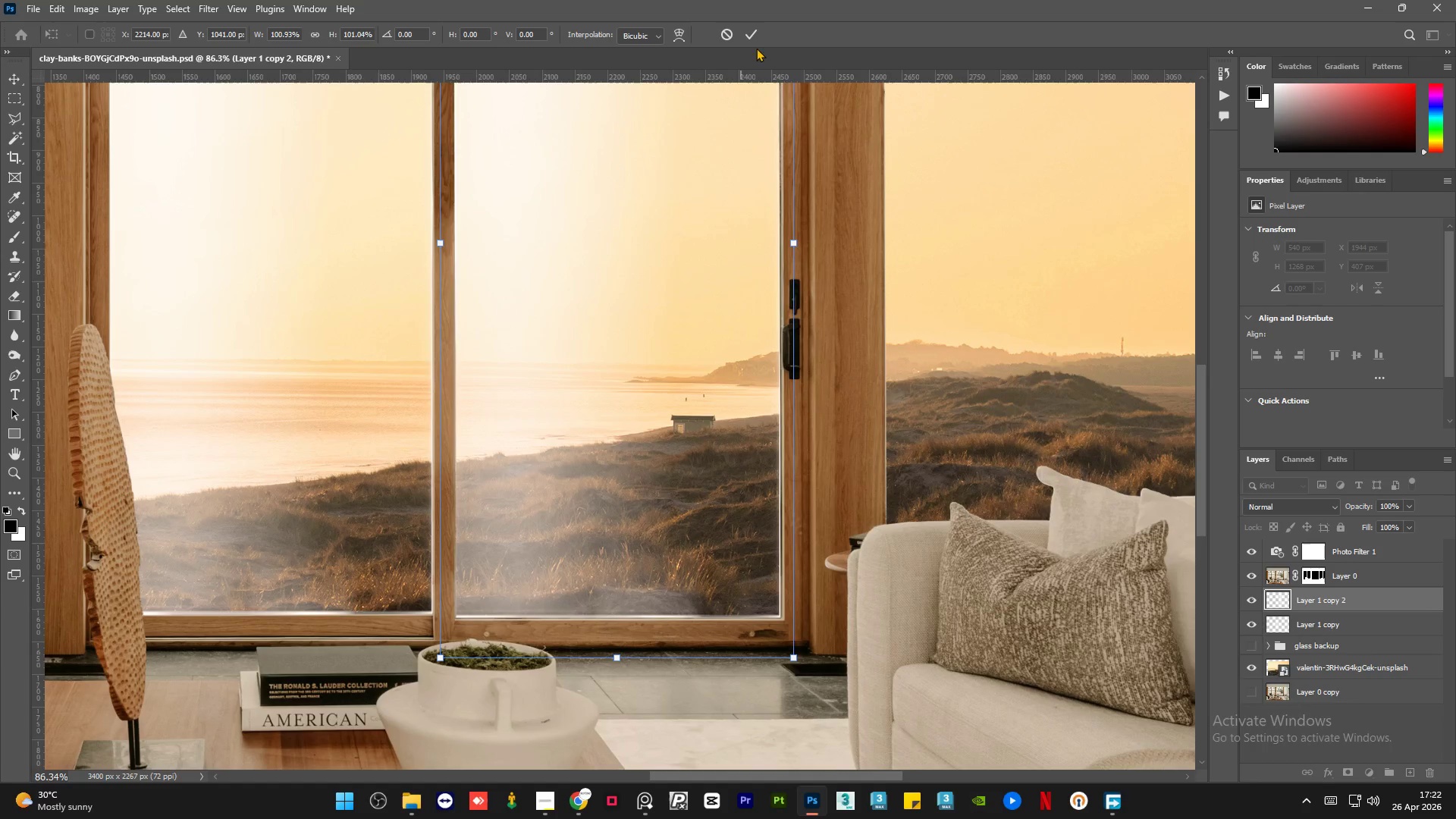 
left_click([753, 37])
 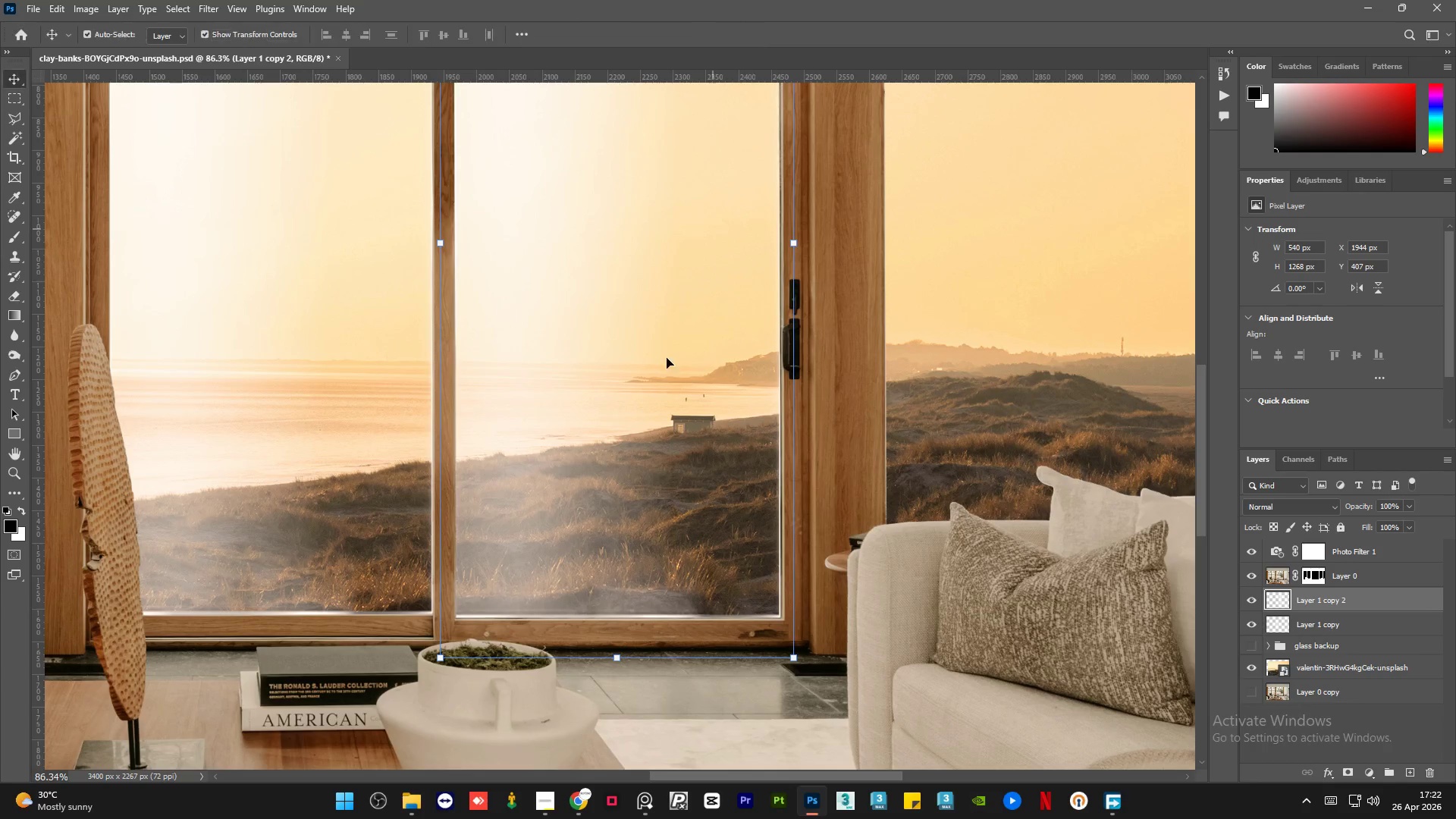 
hold_key(key=AltLeft, duration=2.98)
scroll: coordinate [513, 582], scroll_direction: down, amount: 7.0
 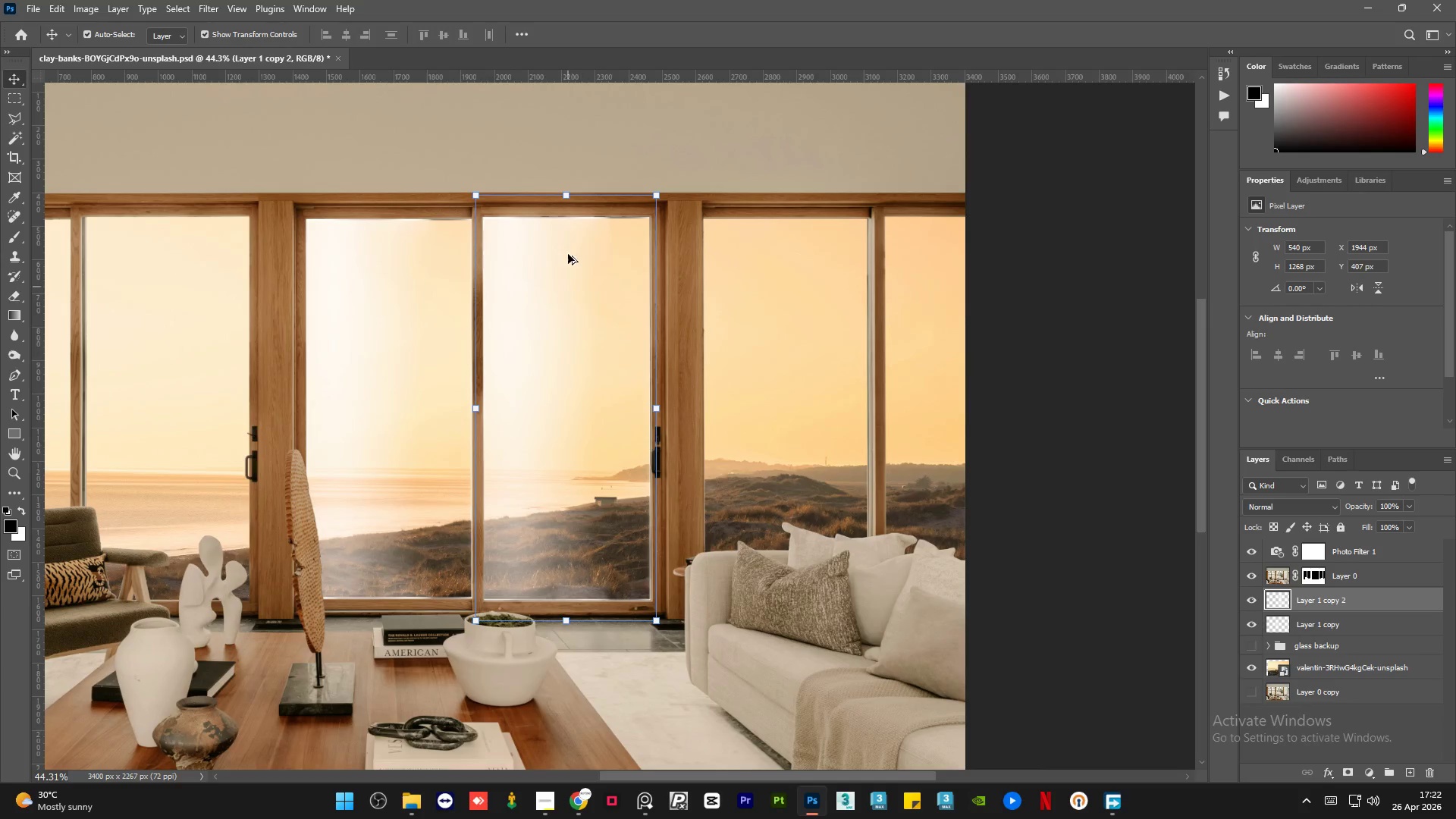 
scroll: coordinate [579, 219], scroll_direction: up, amount: 10.0
 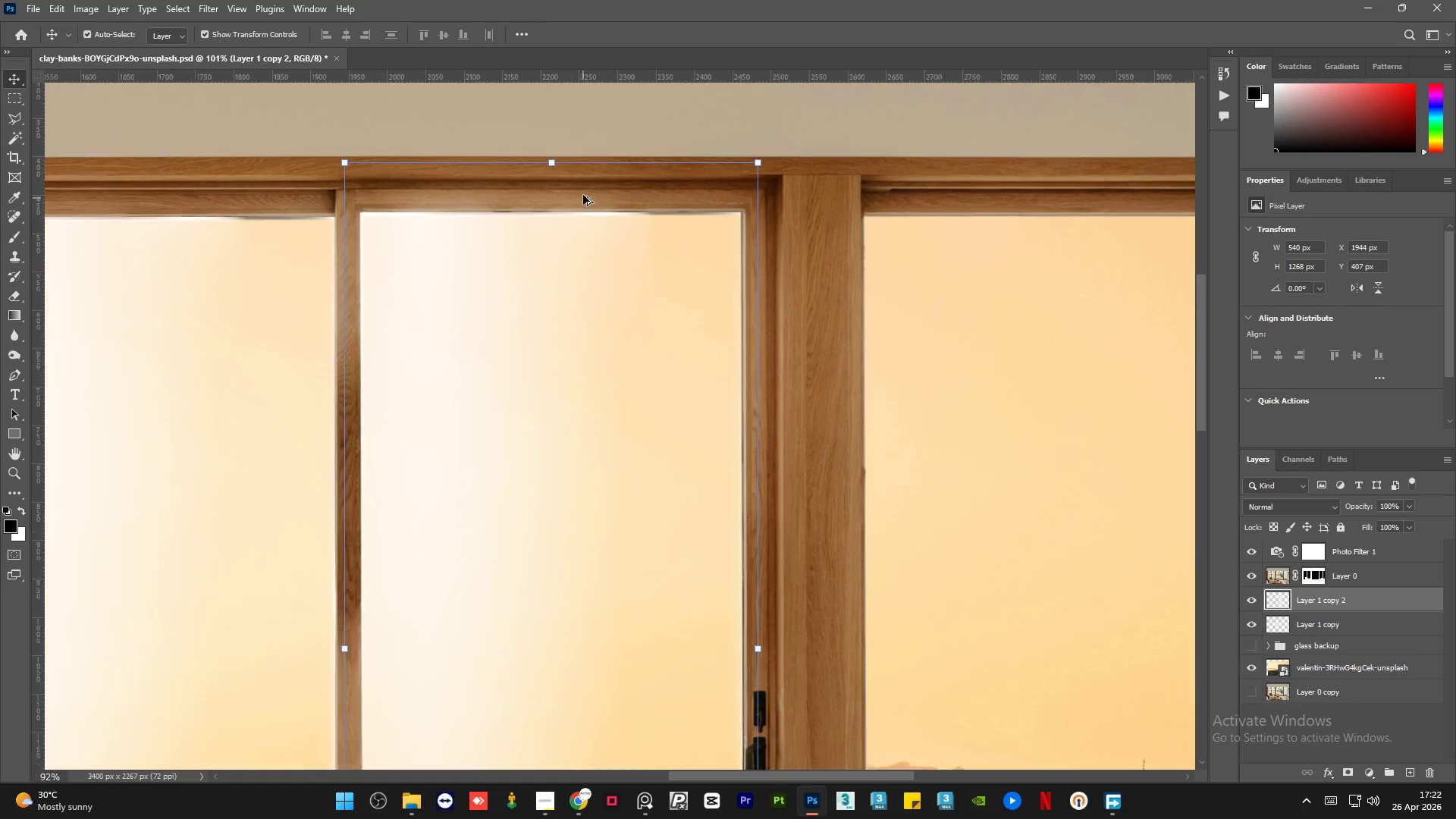 
scroll: coordinate [562, 338], scroll_direction: down, amount: 6.0
 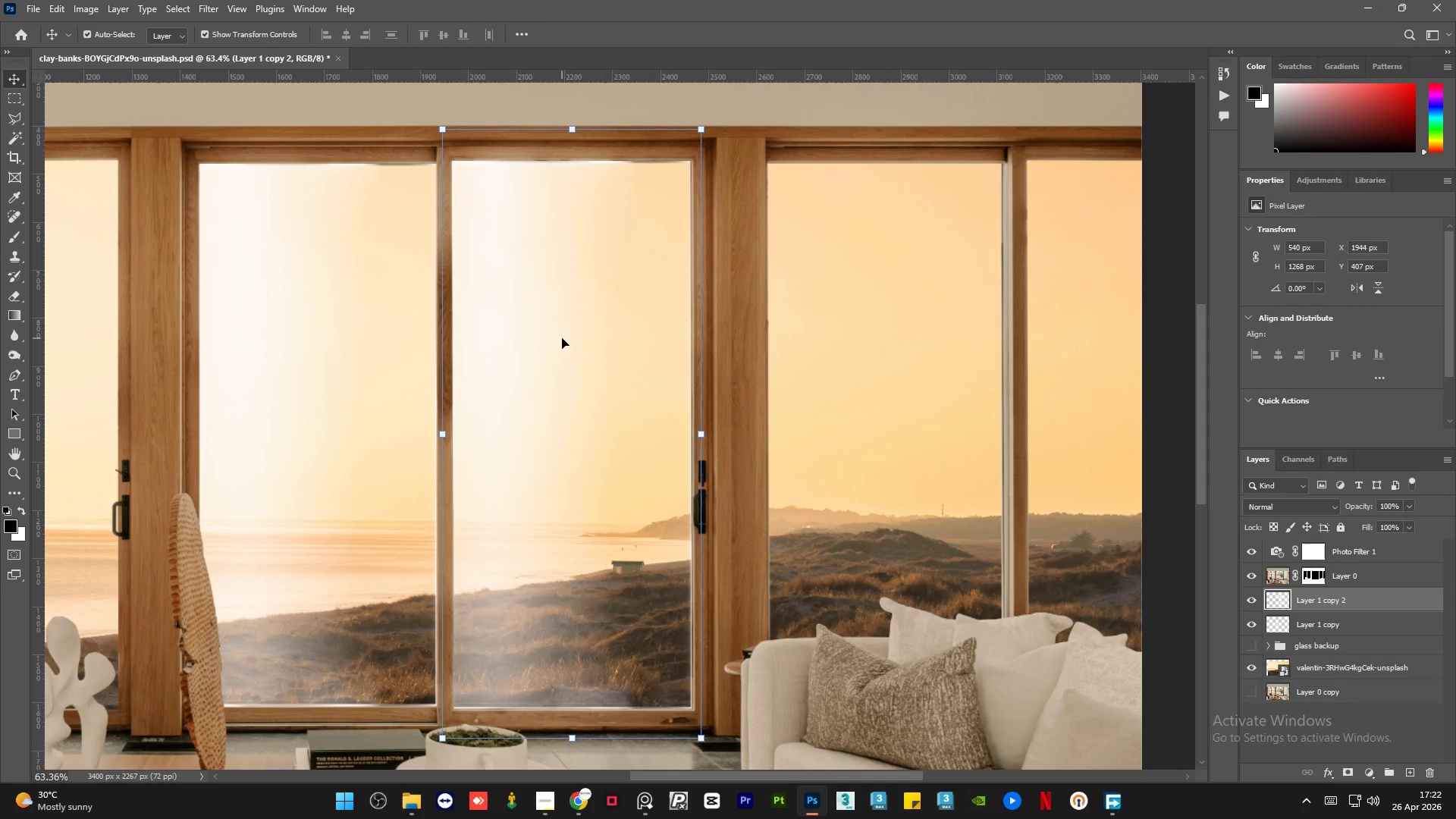 
key(ArrowUp)
 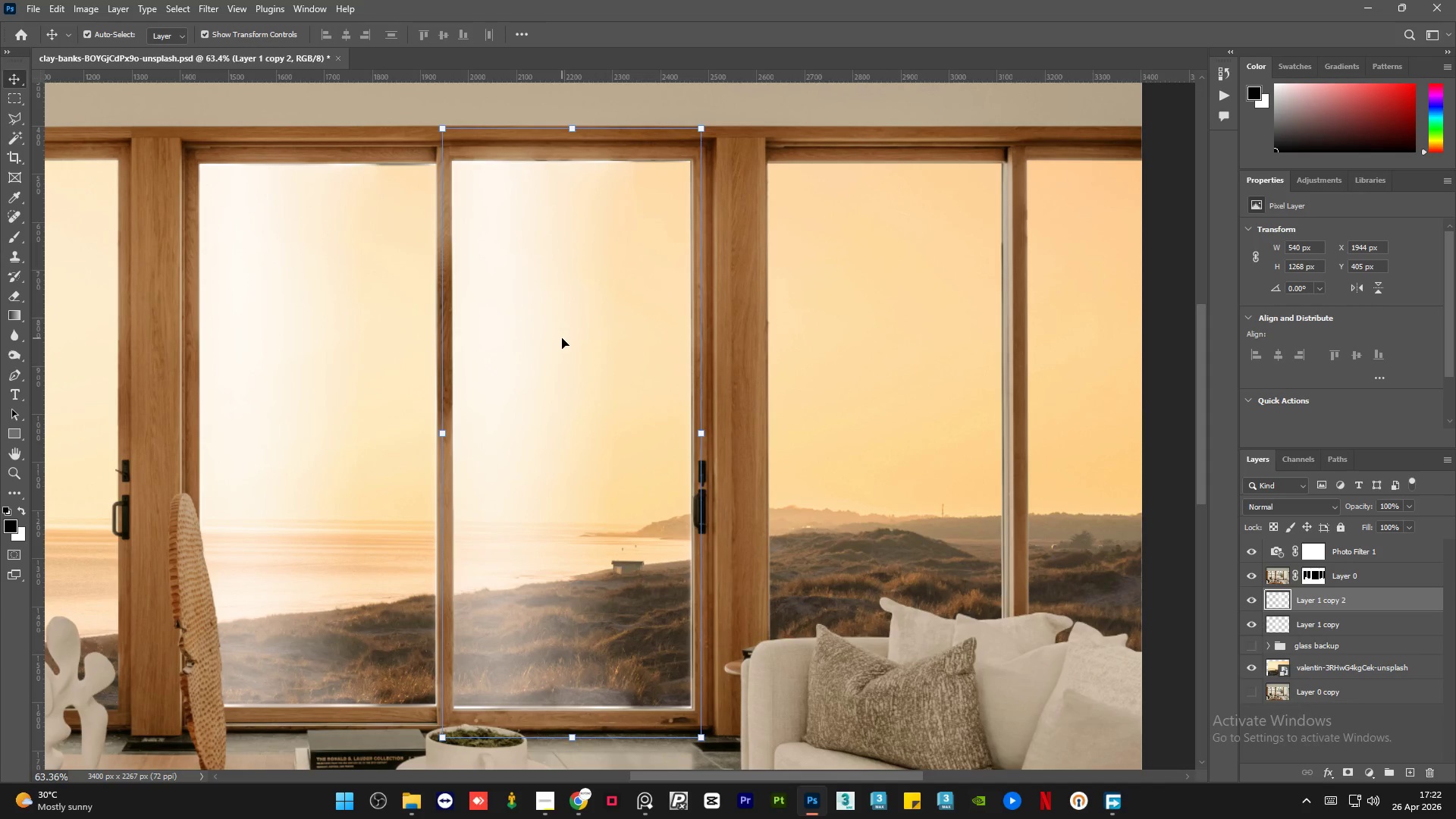 
key(ArrowDown)
 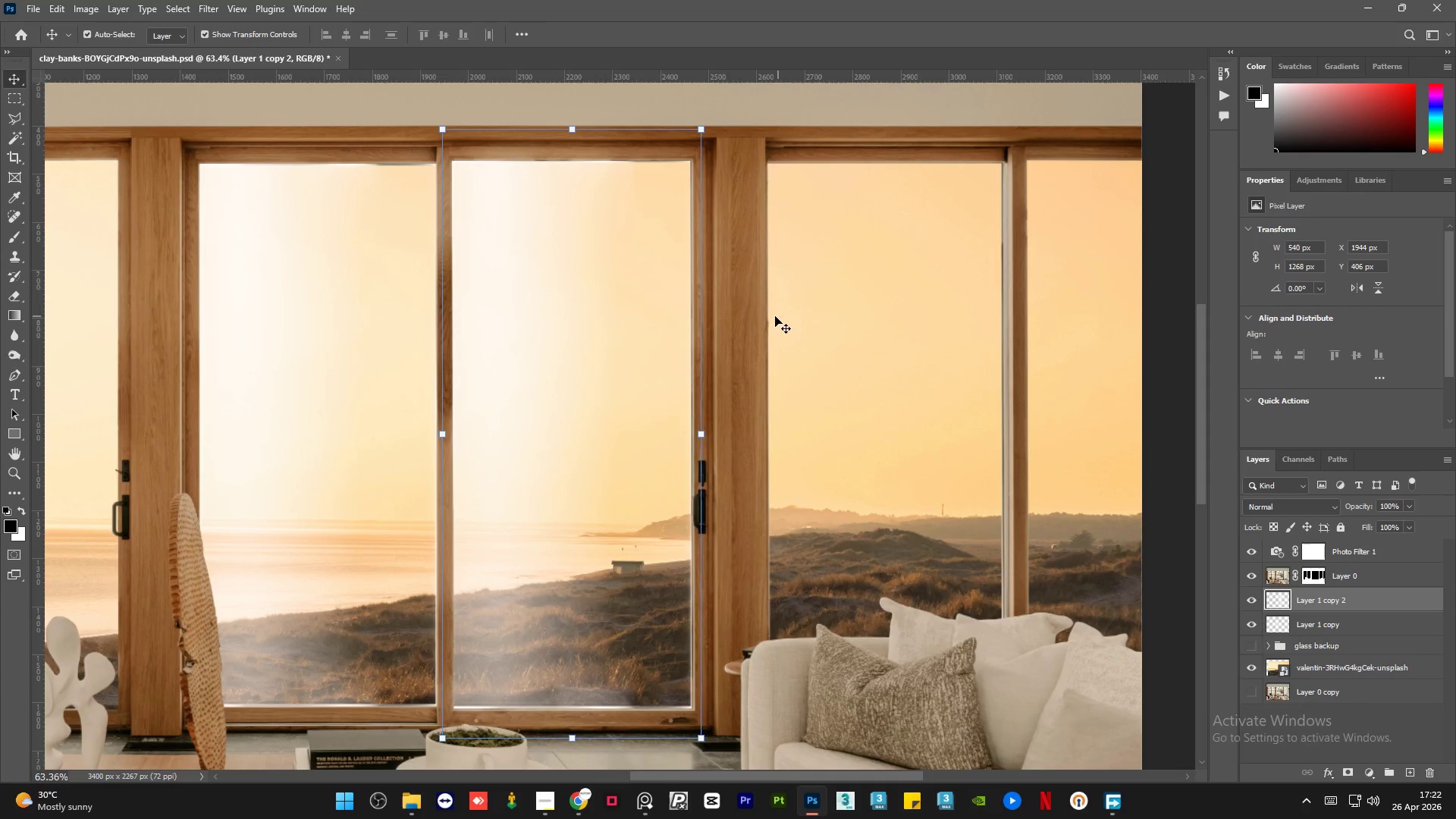 
left_click([756, 314])
 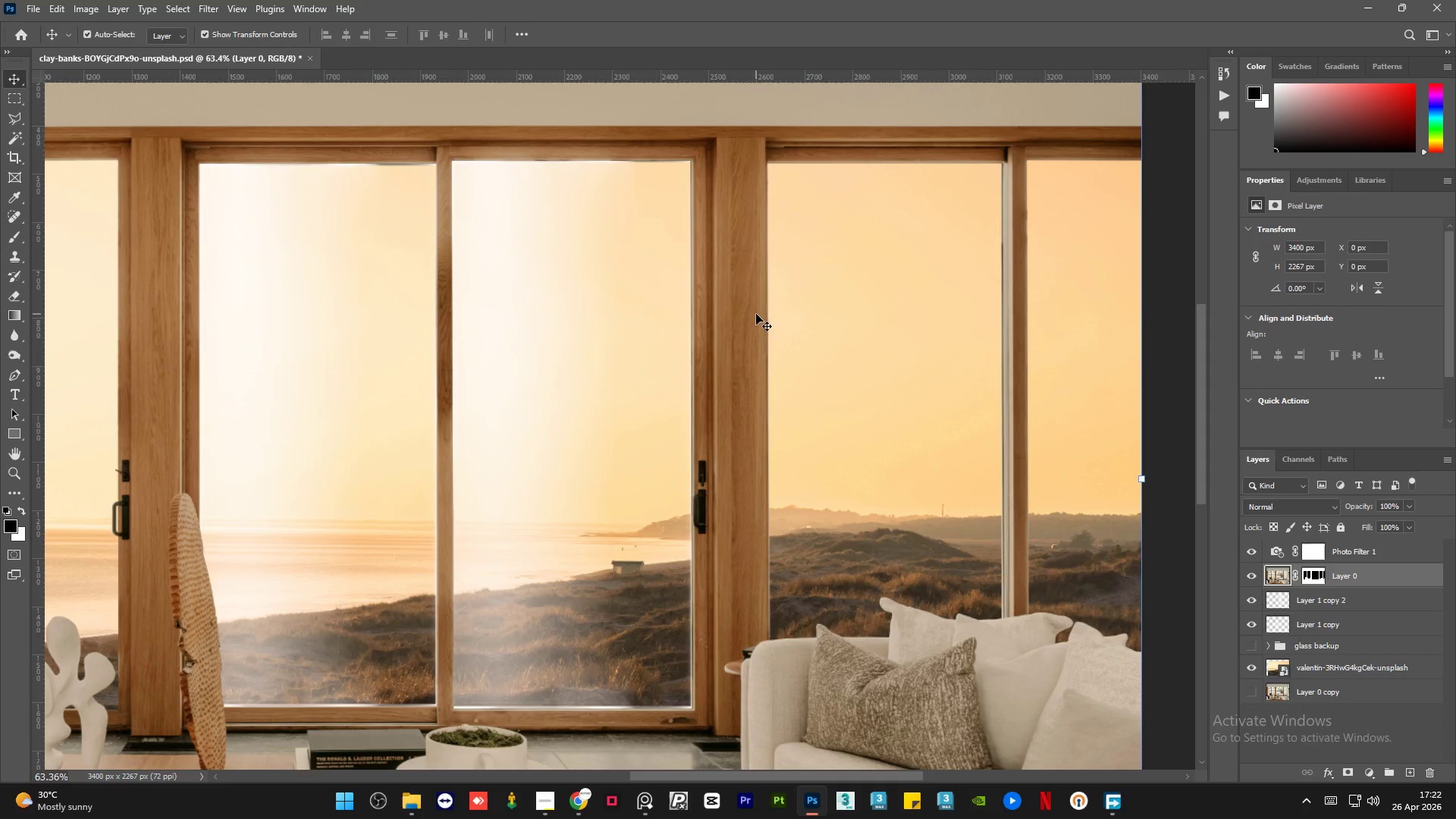 
hold_key(key=AltLeft, duration=0.94)
 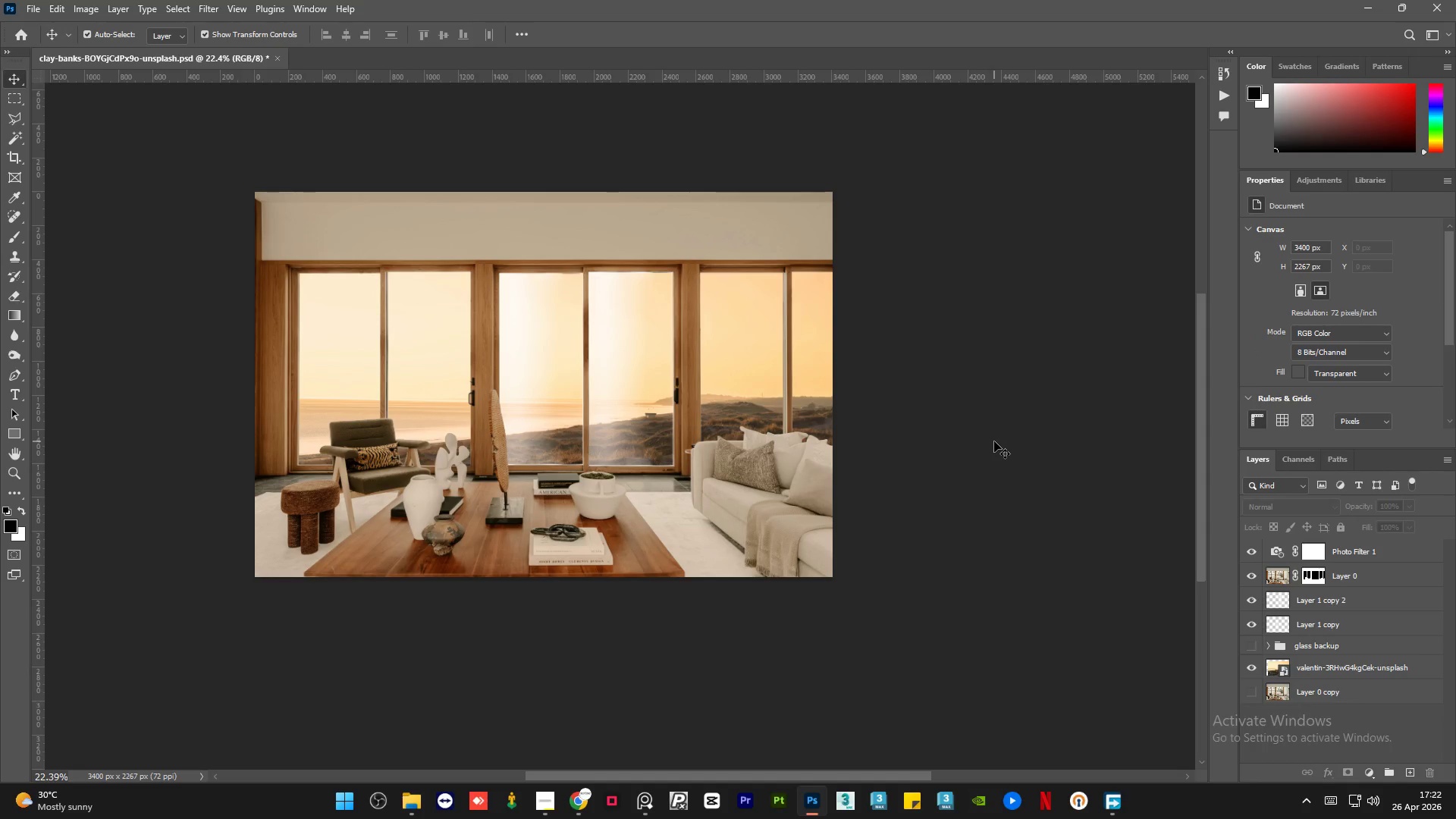 
left_click([994, 441])
 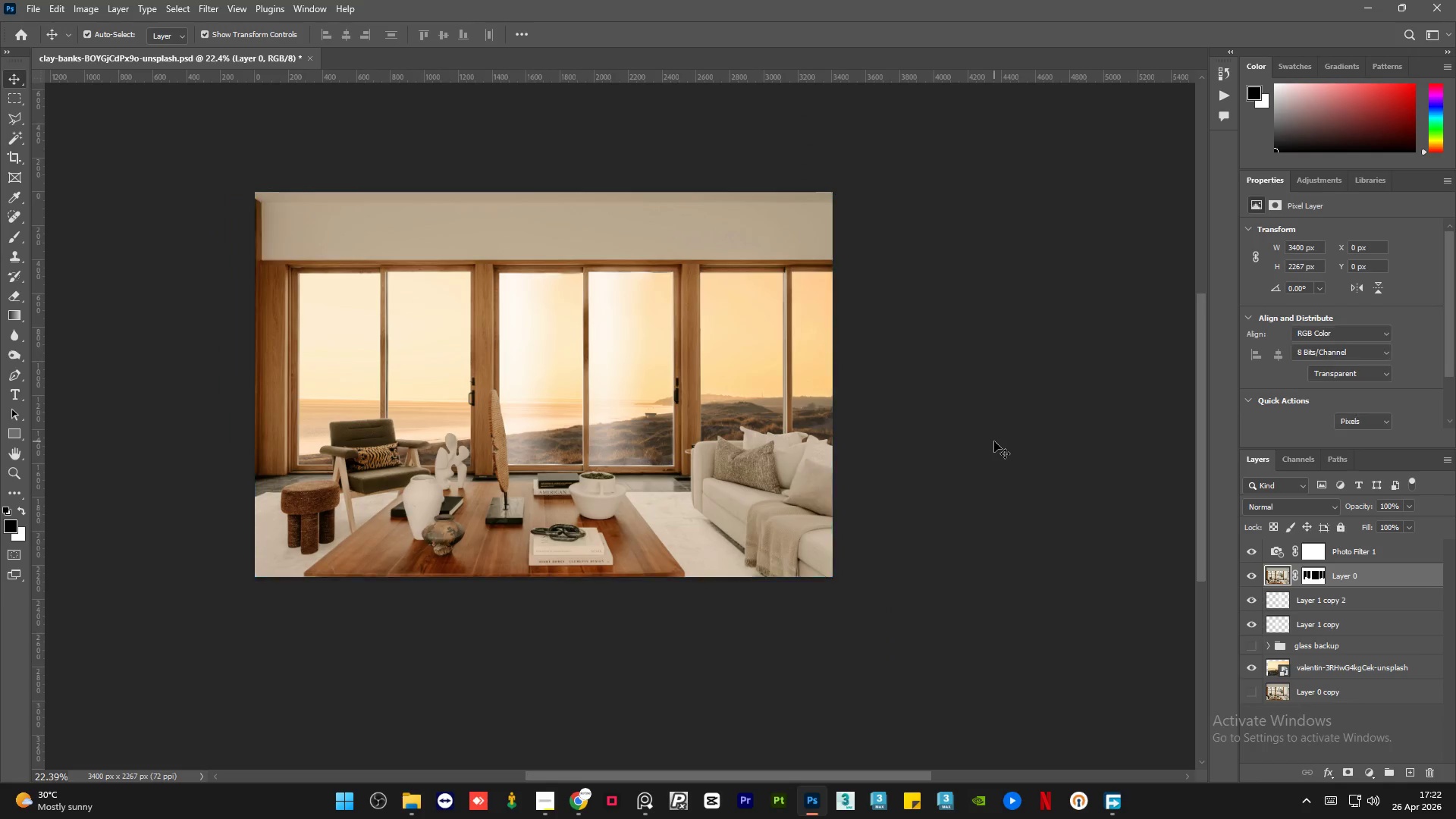 
scroll: coordinate [663, 333], scroll_direction: down, amount: 10.0
 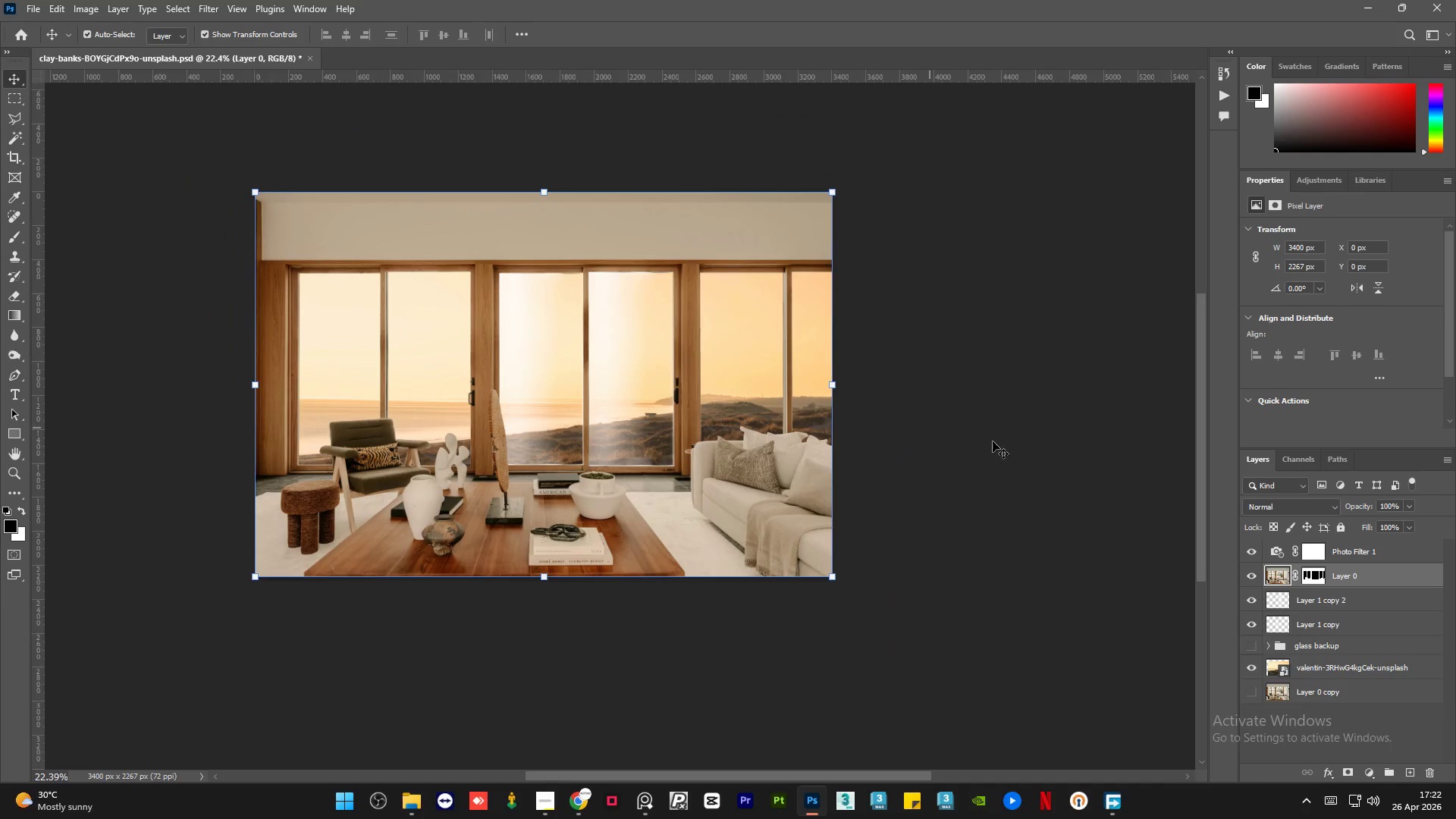 
double_click([994, 441])
 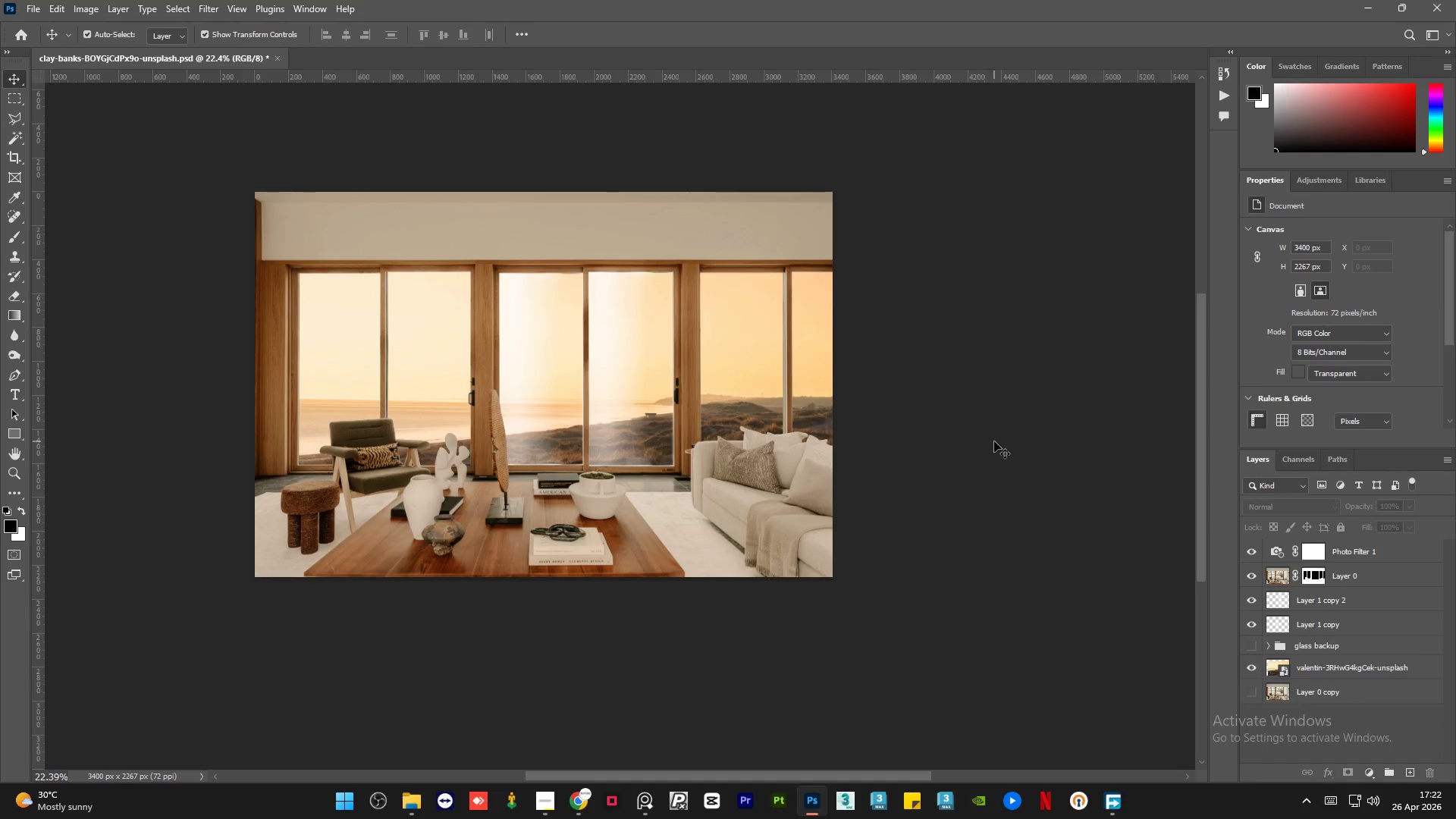 
triple_click([994, 441])
 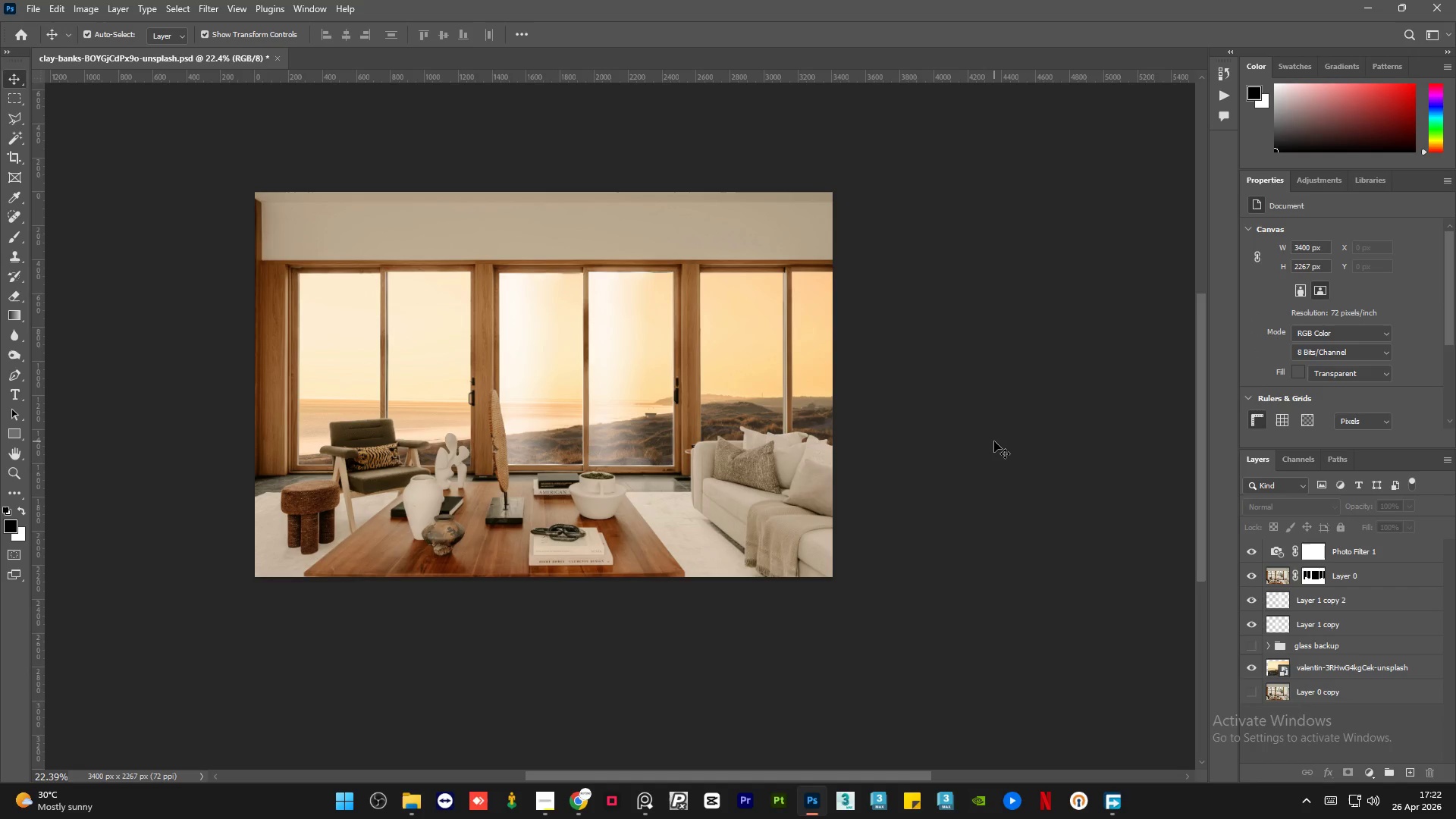 
key(Control+S)
 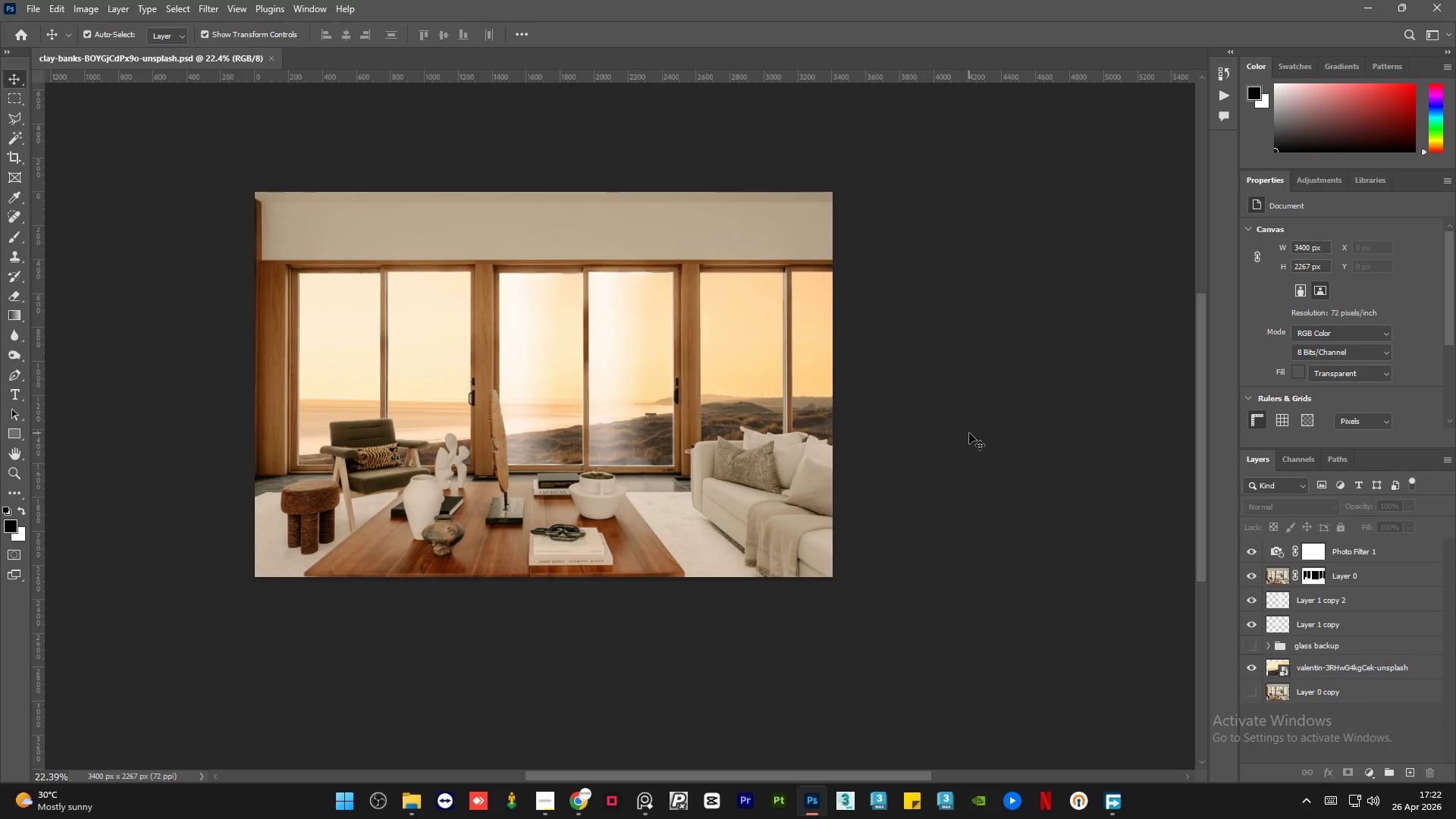 
wait(16.45)
 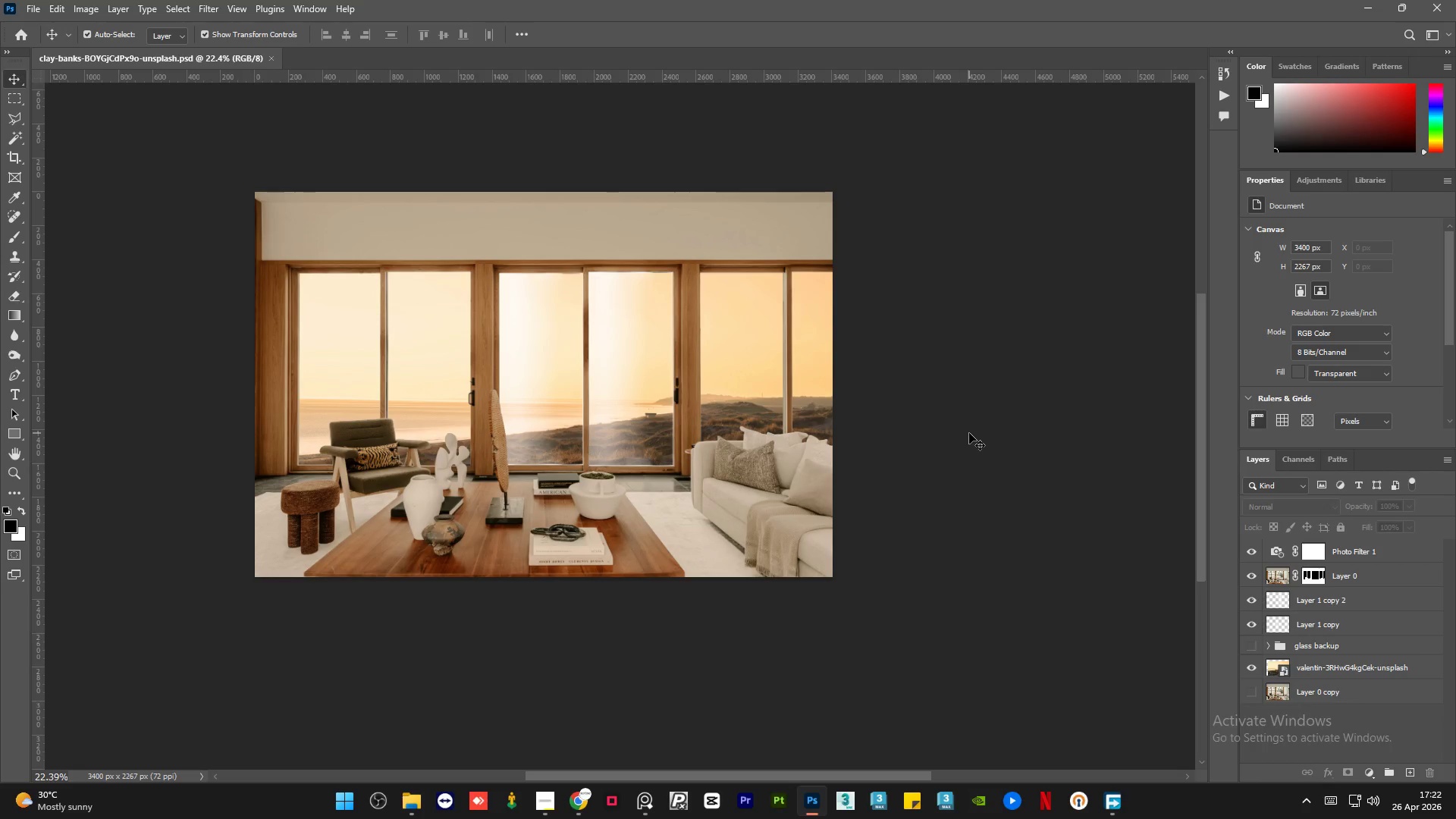 
left_click([1403, 555])
 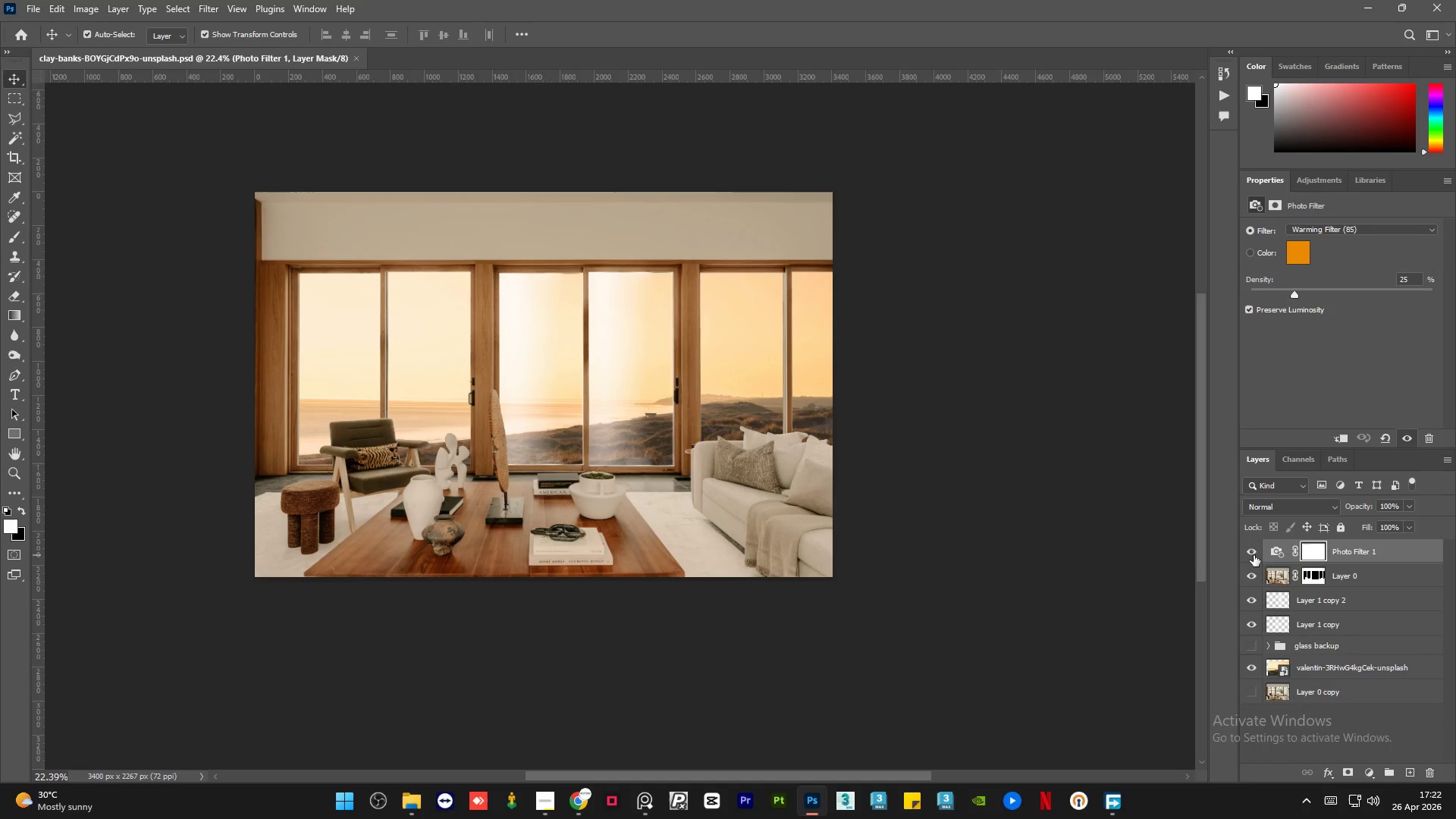 
left_click([1254, 551])
 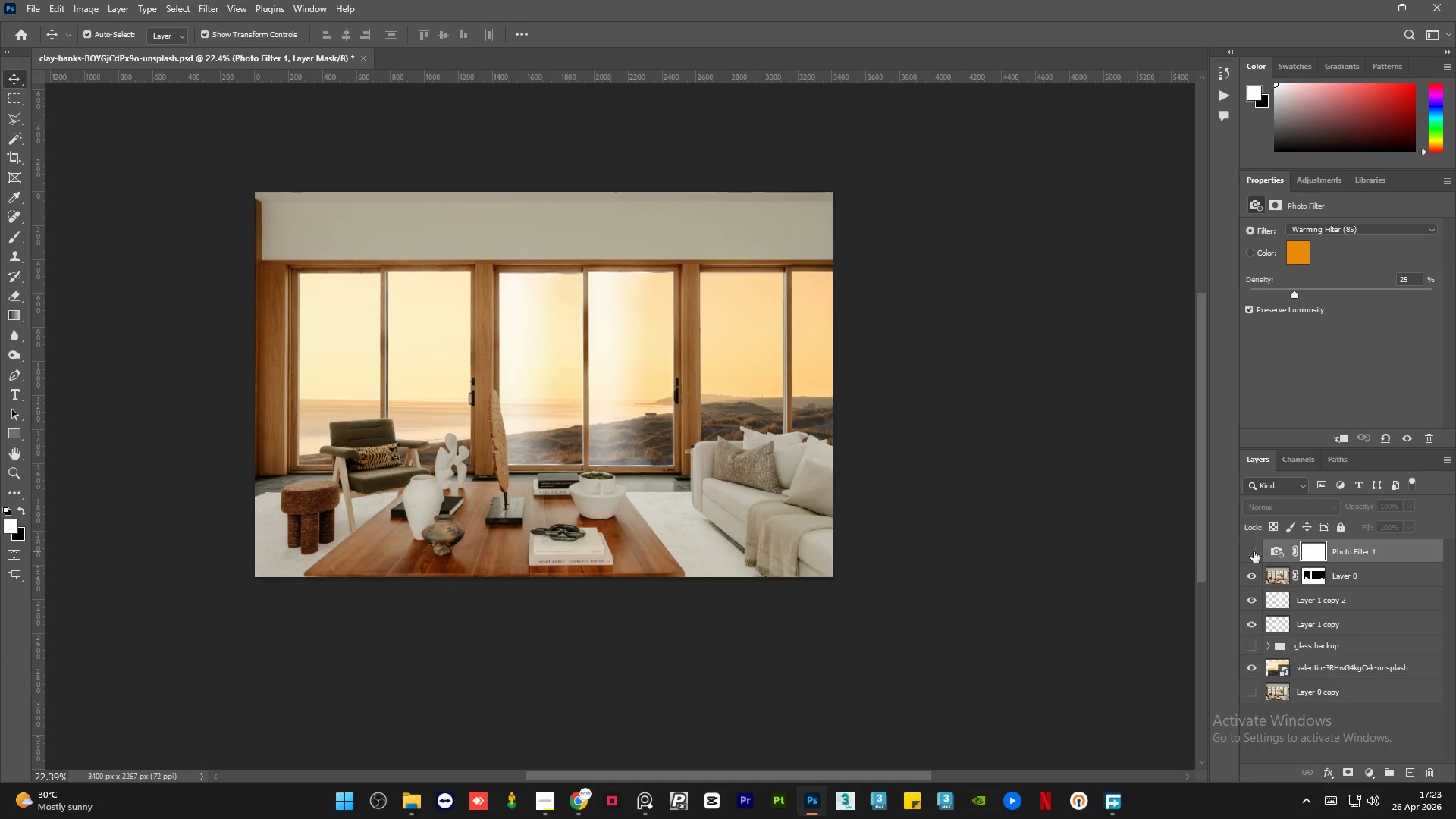 
left_click([1254, 551])
 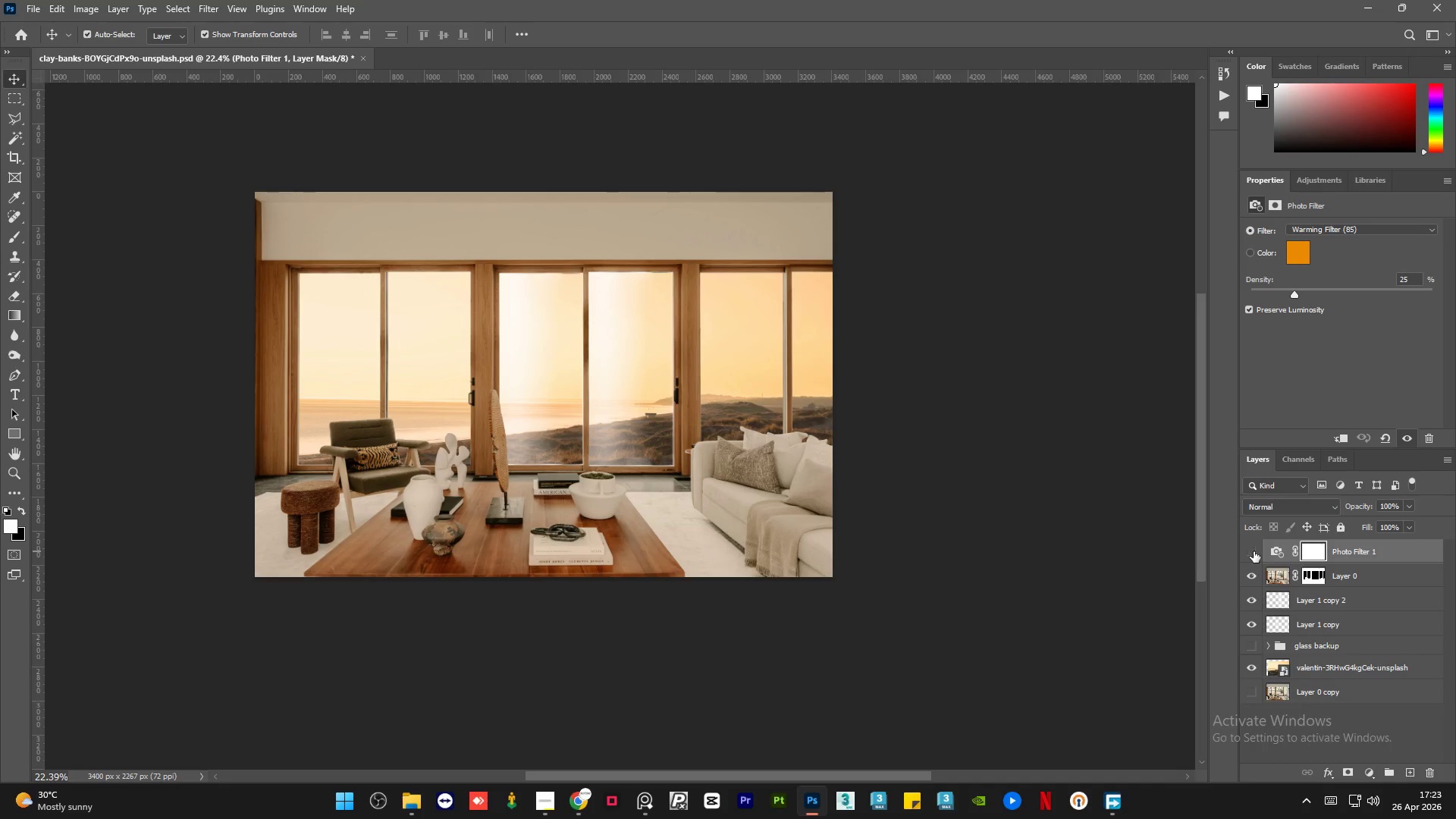 
double_click([1254, 551])
 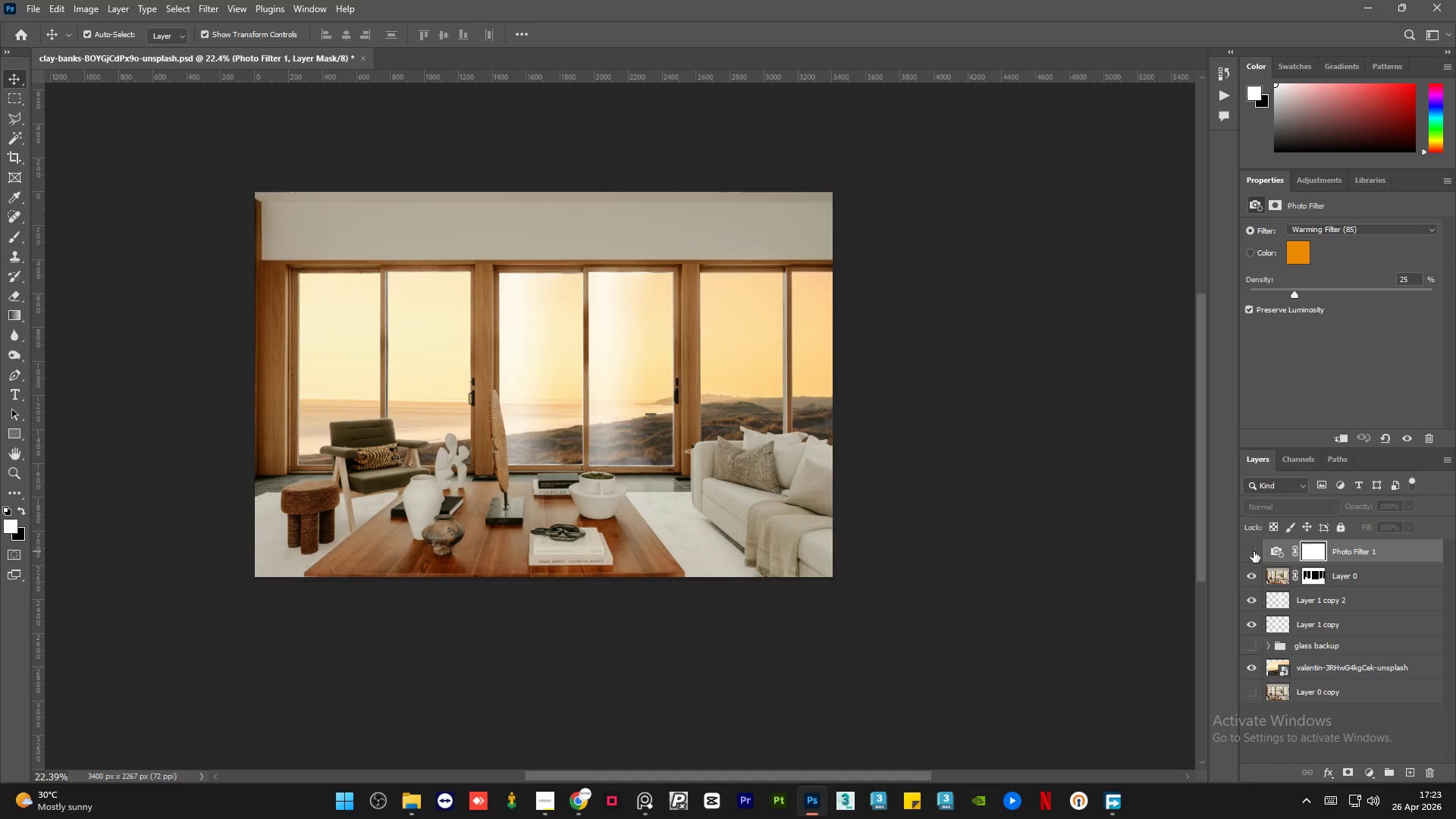 
double_click([1254, 551])
 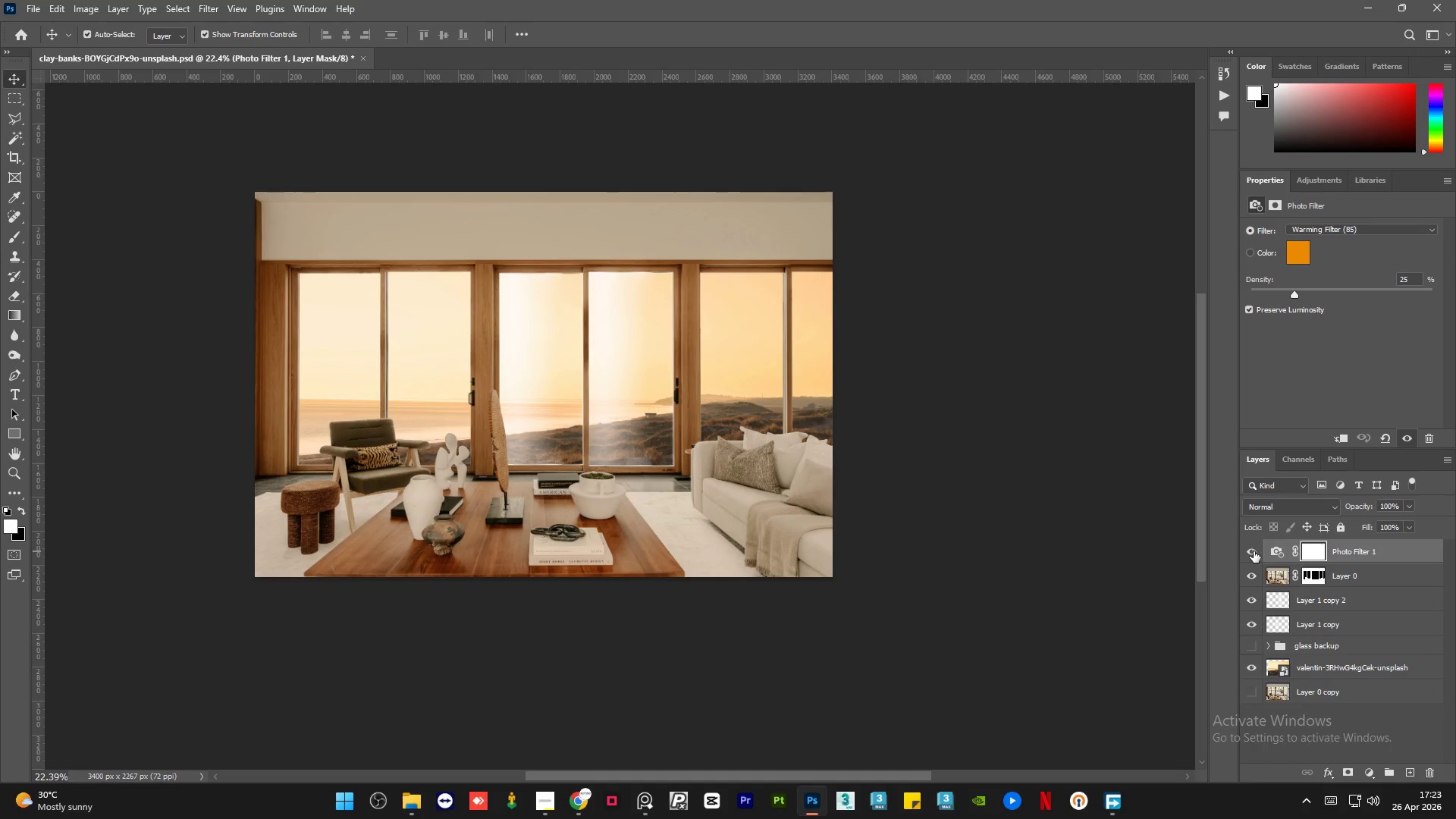 
left_click([1254, 551])
 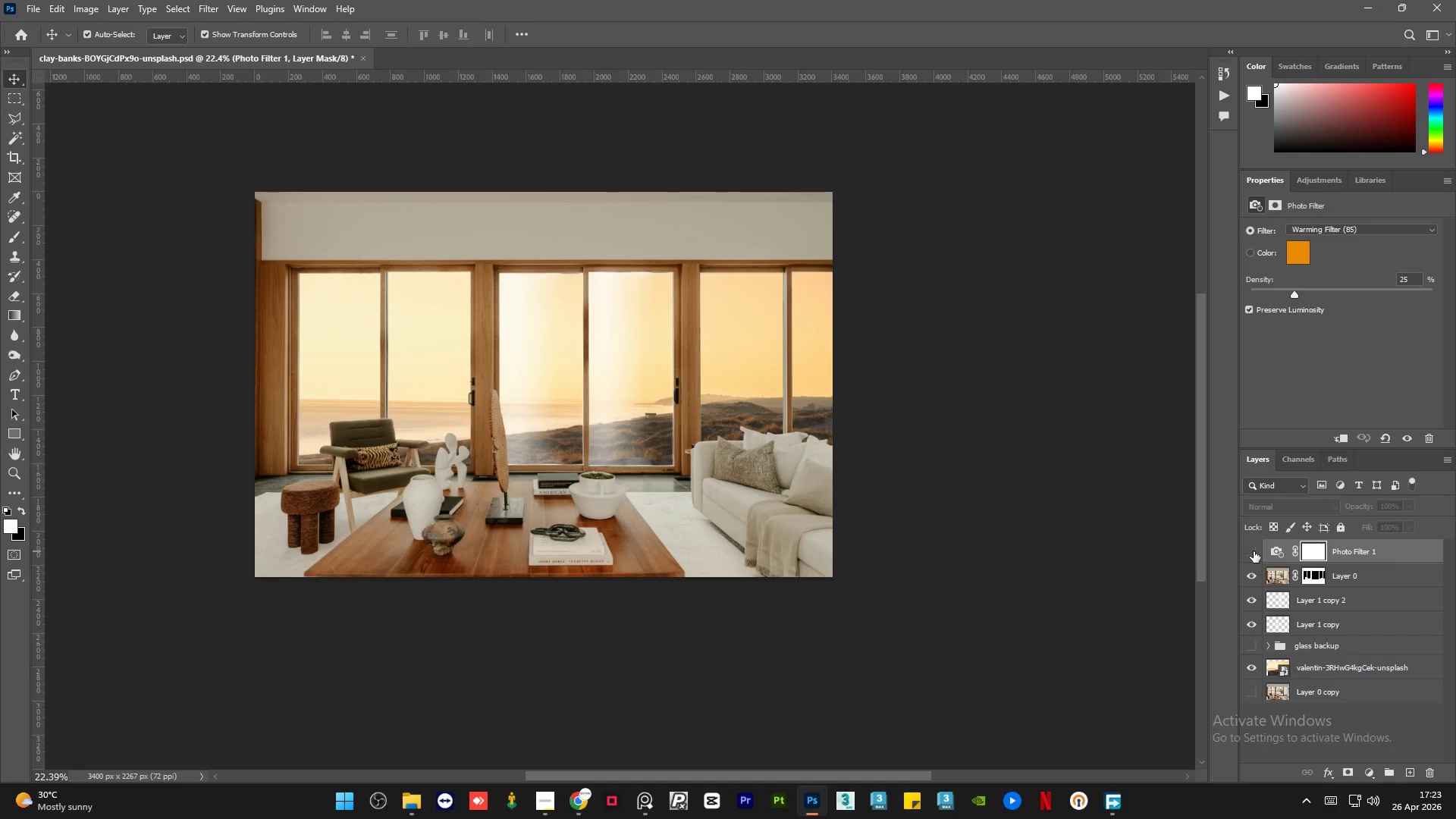 
left_click([1254, 551])
 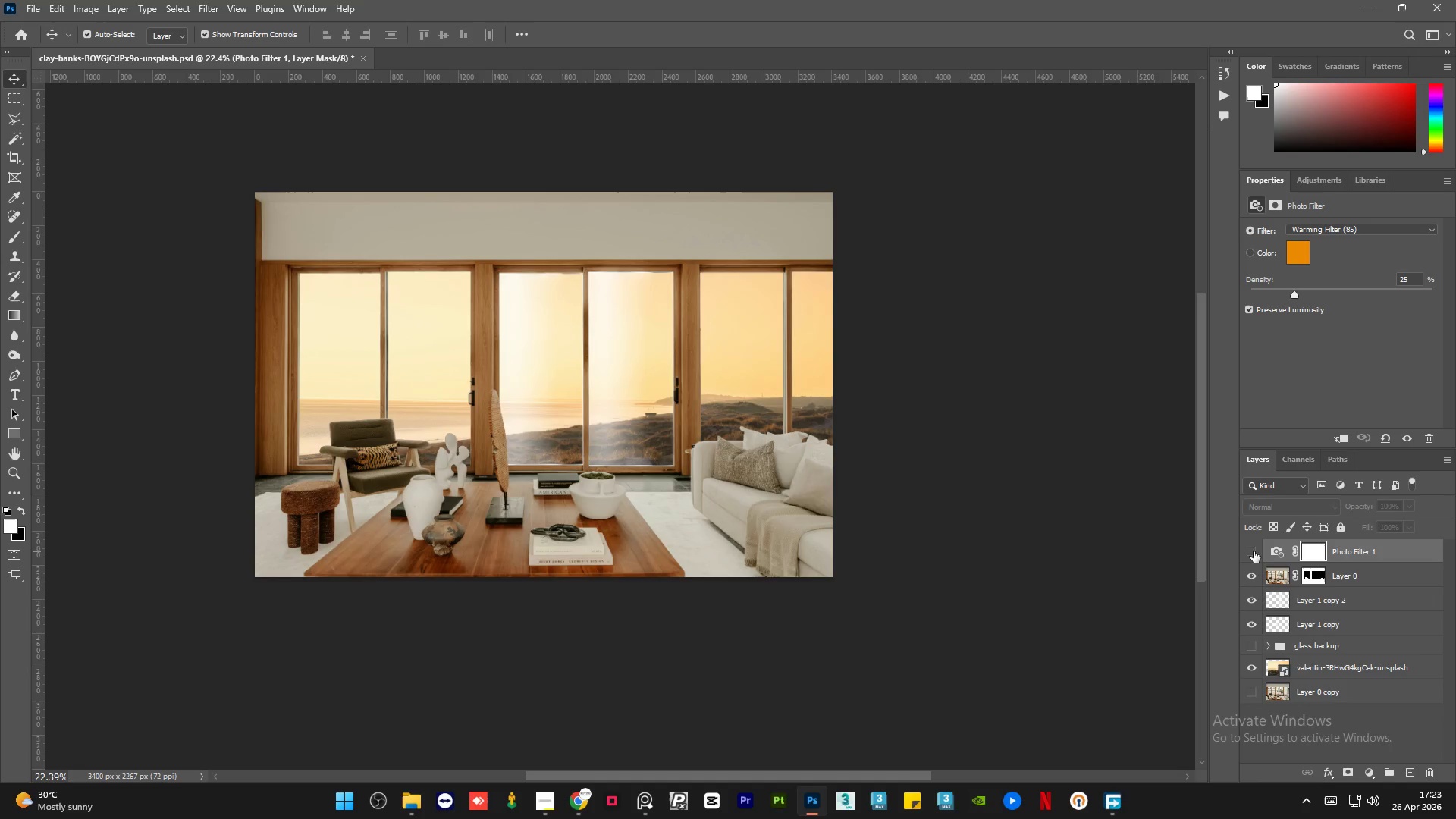 
double_click([1254, 551])
 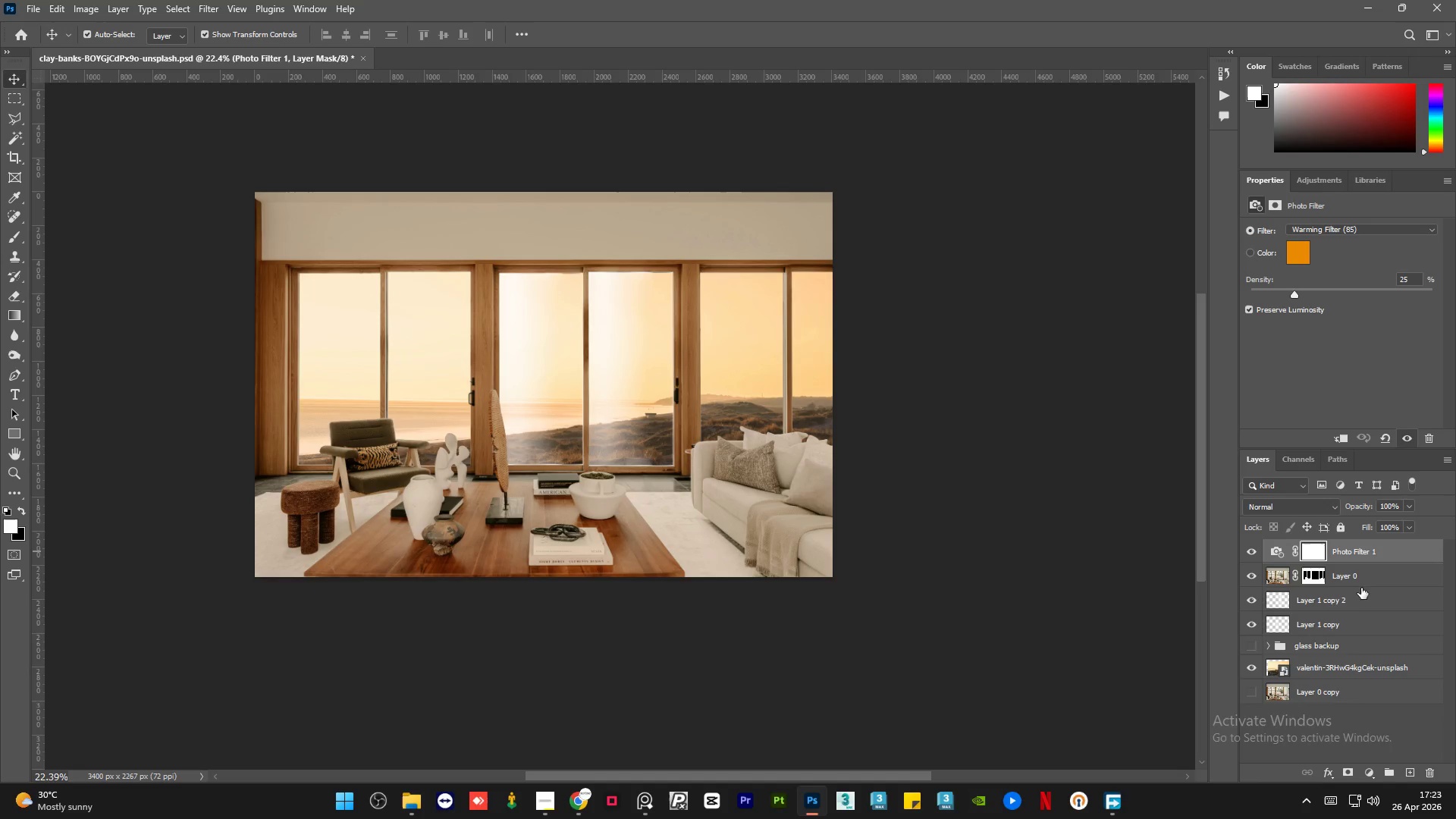 
left_click([1369, 582])
 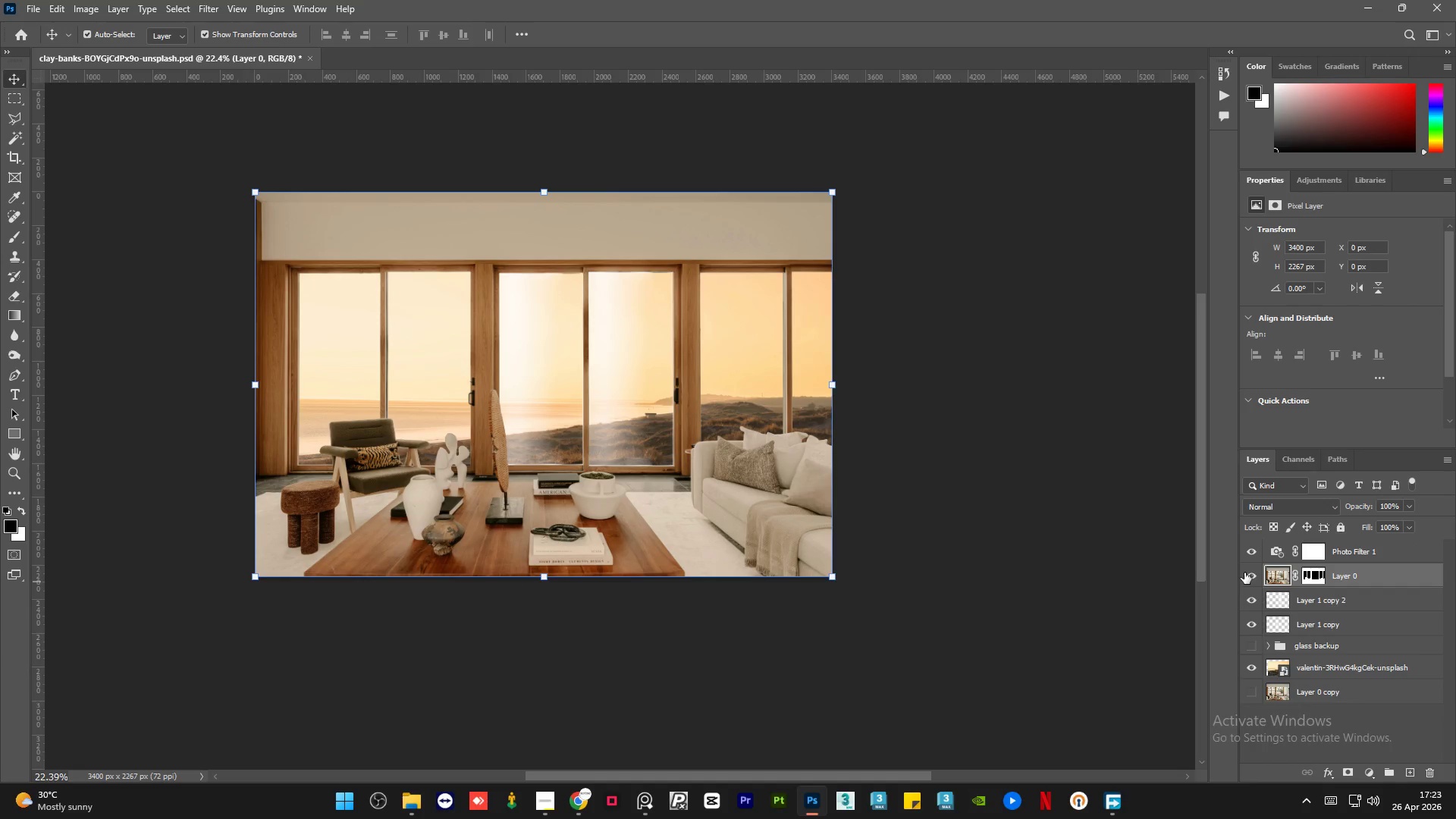 
left_click([1249, 573])
 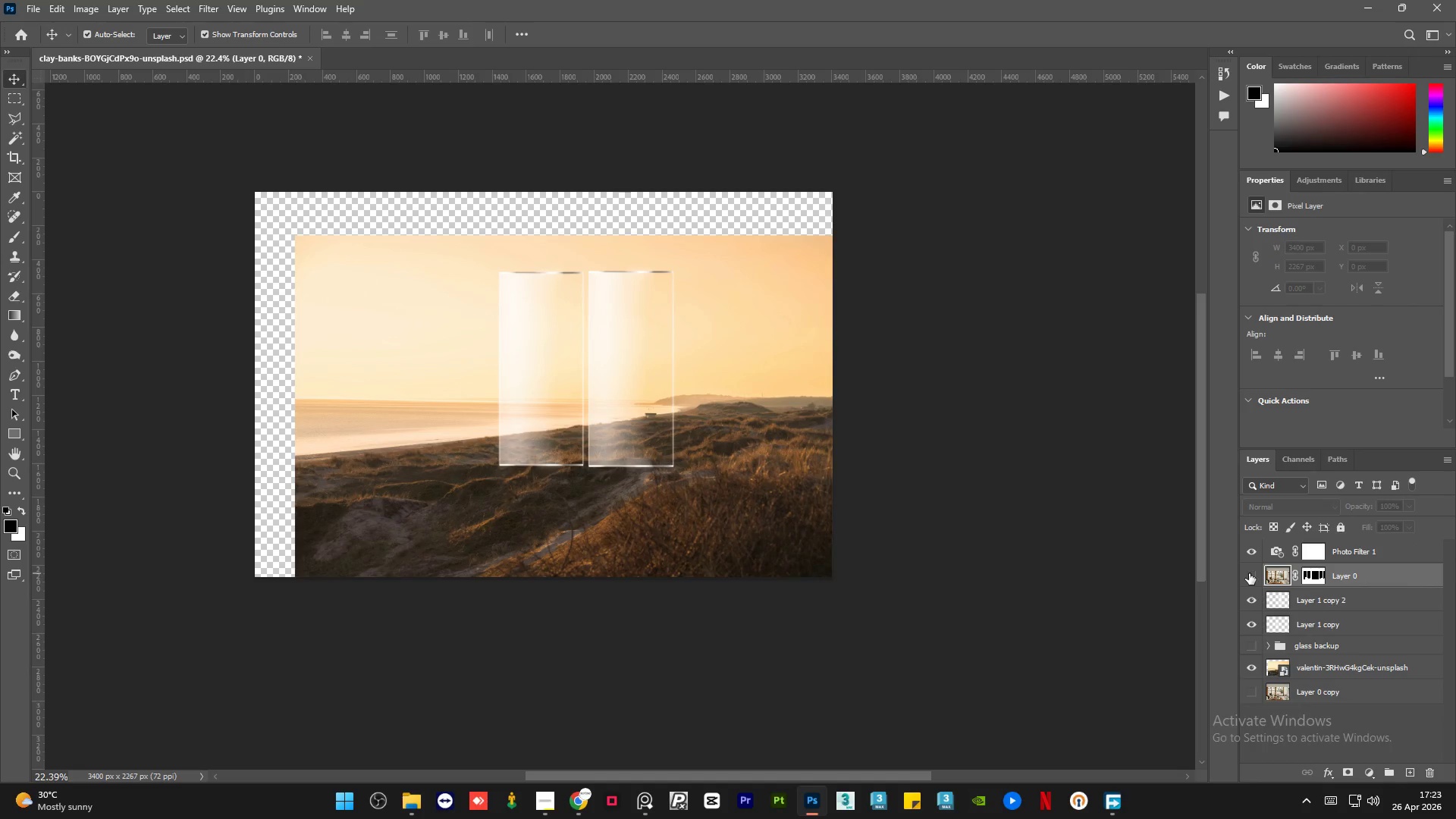 
left_click([1249, 573])
 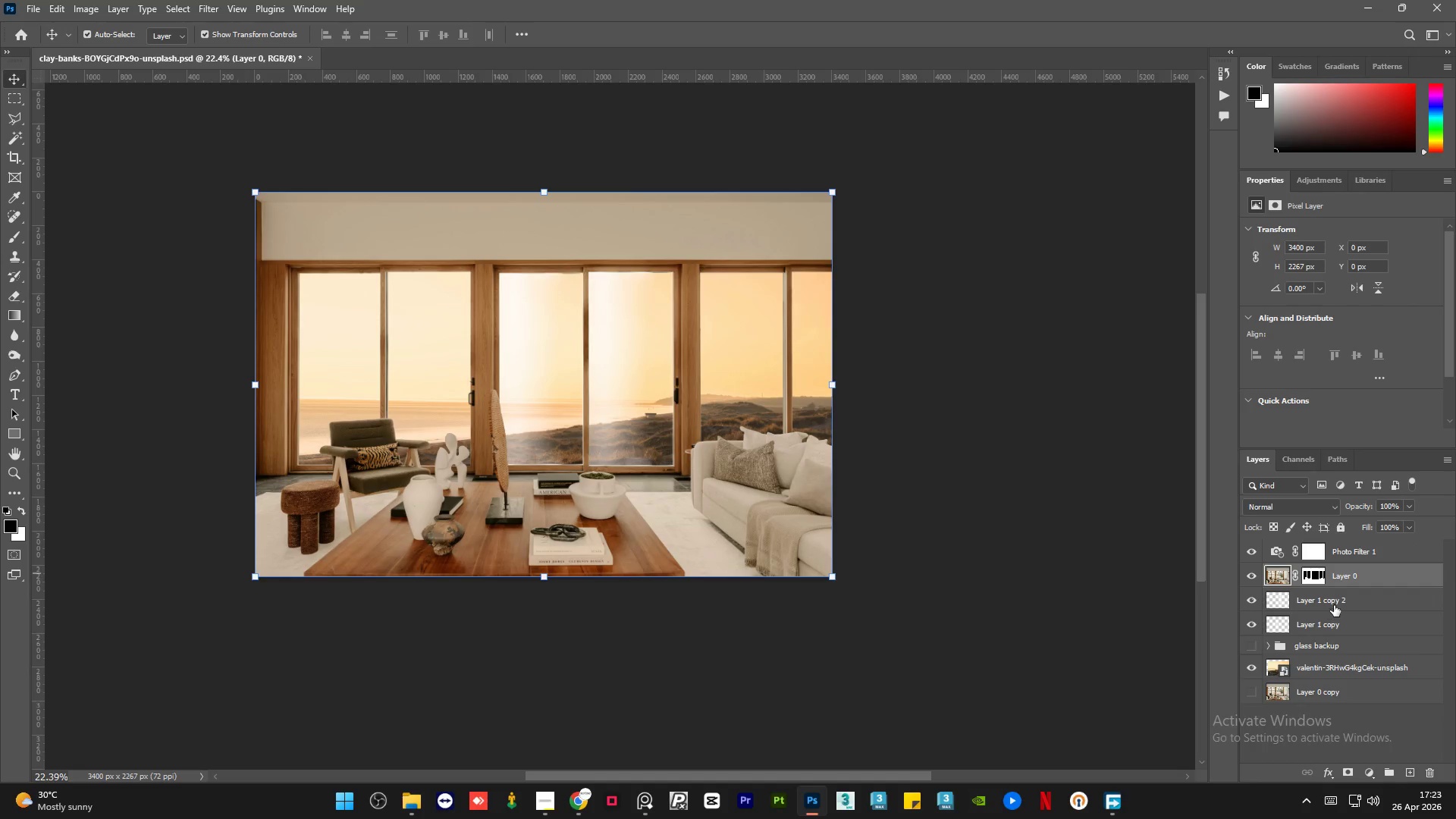 
left_click([1362, 602])
 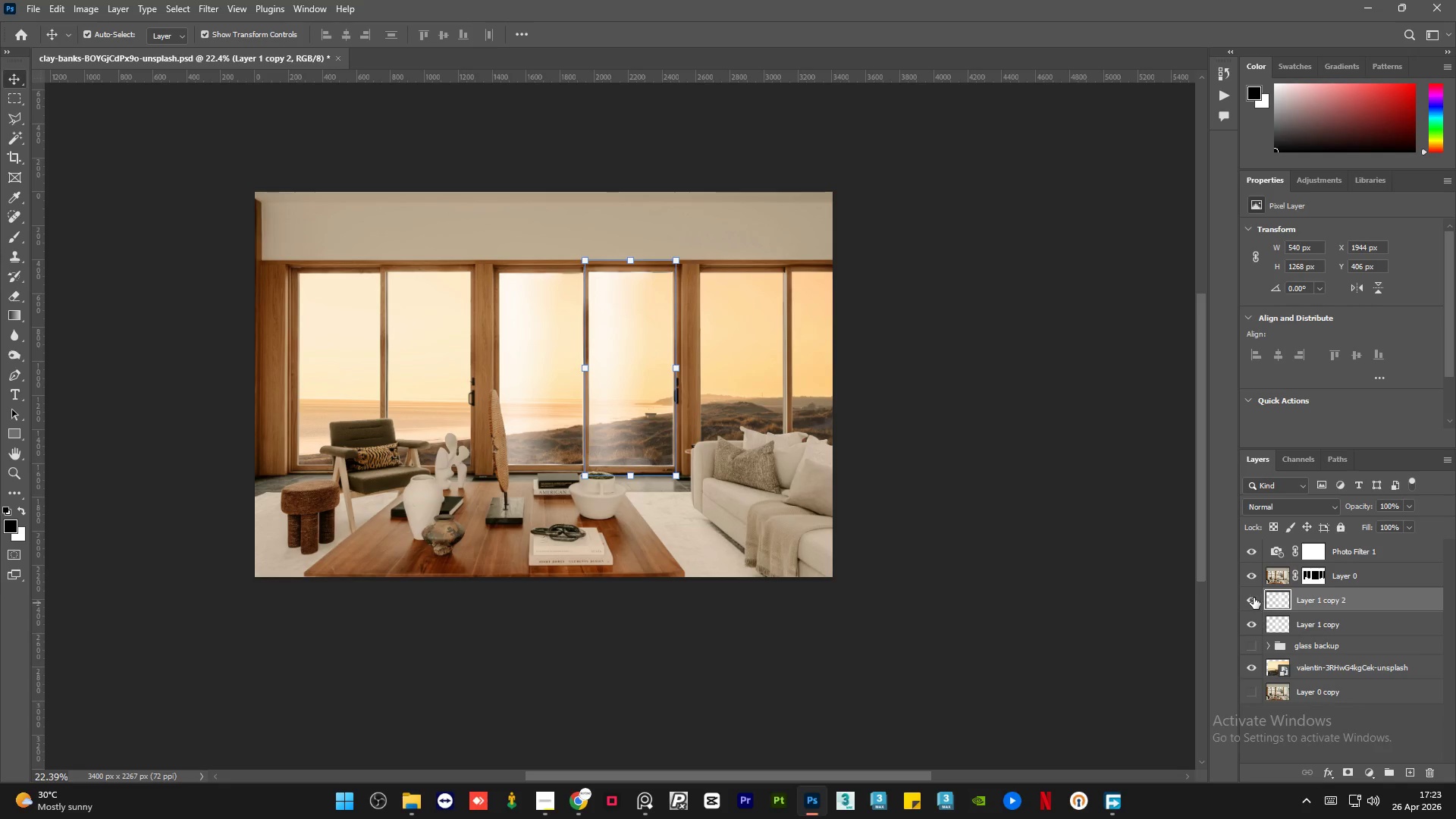 
left_click([1253, 598])
 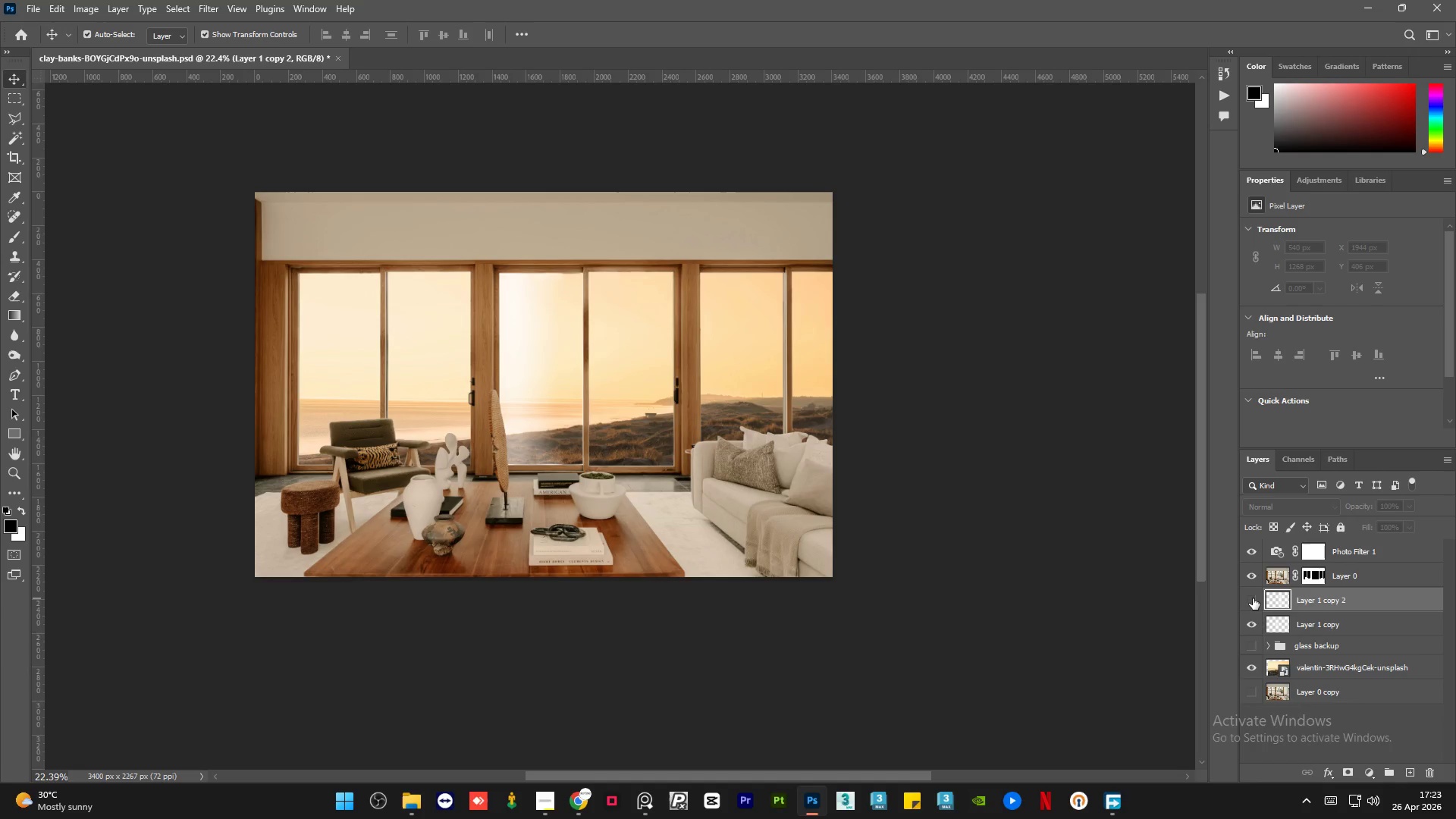 
left_click([1253, 598])
 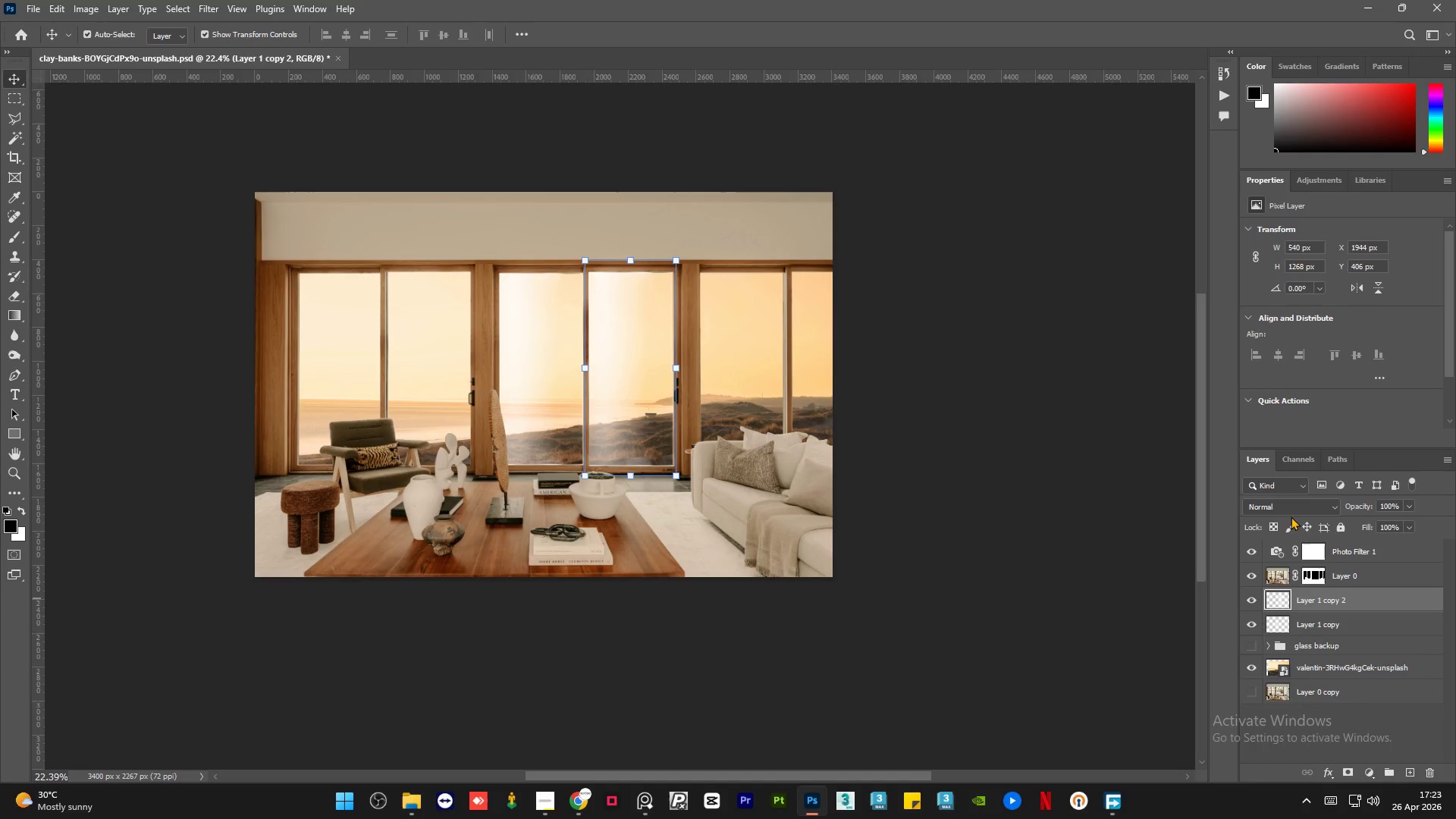 
left_click([1297, 507])
 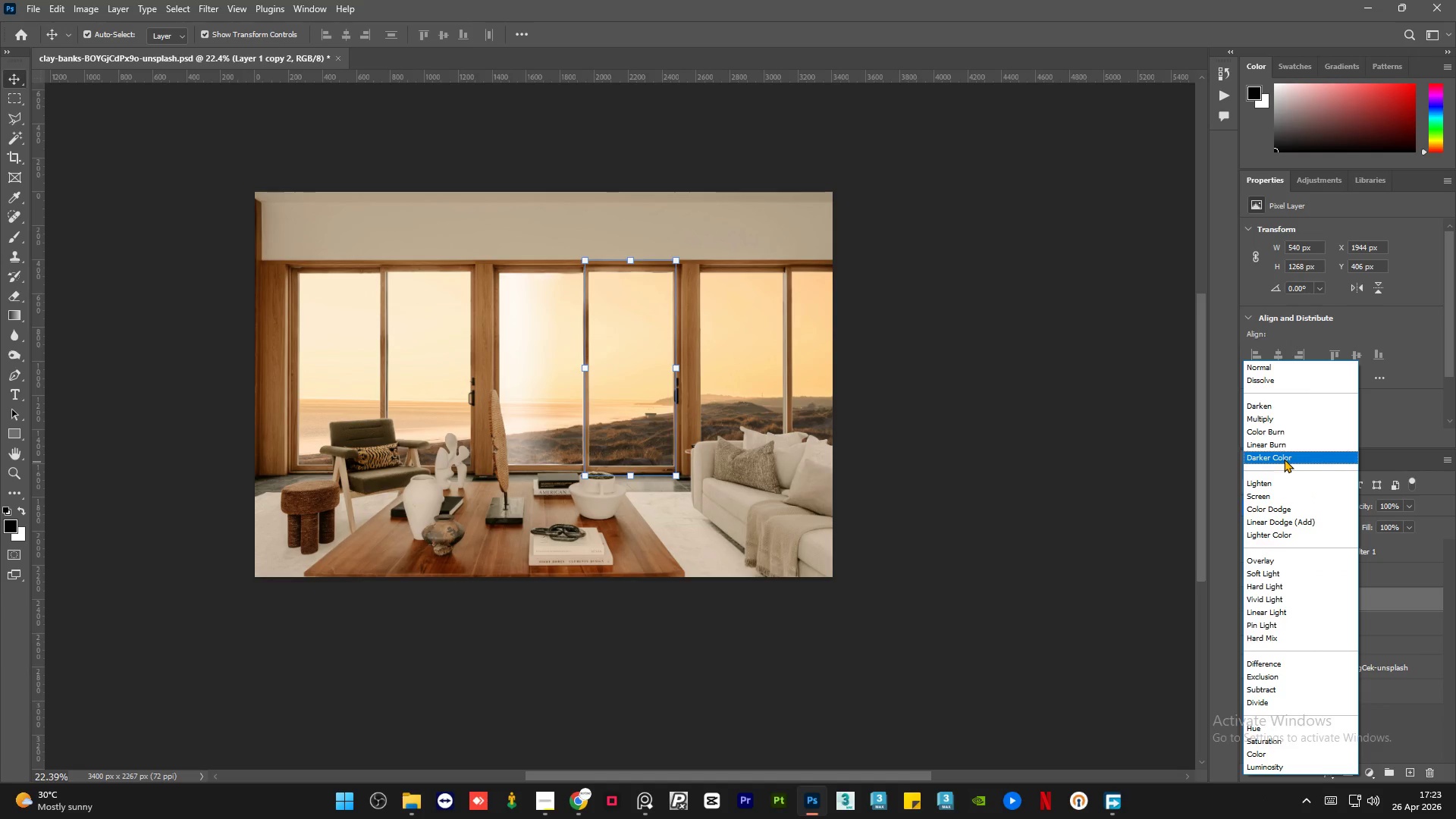 
wait(39.44)
 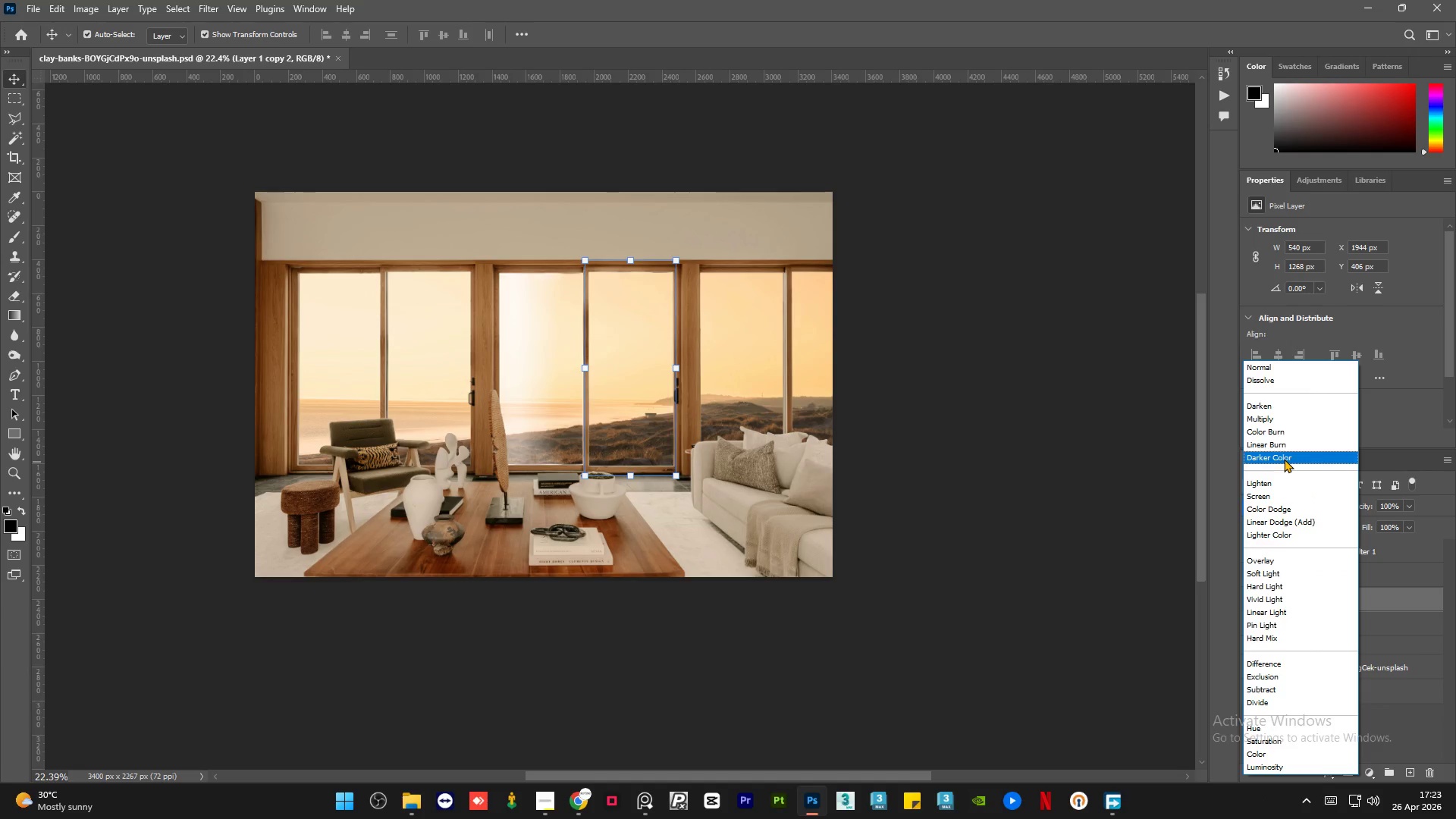 
left_click([983, 514])
 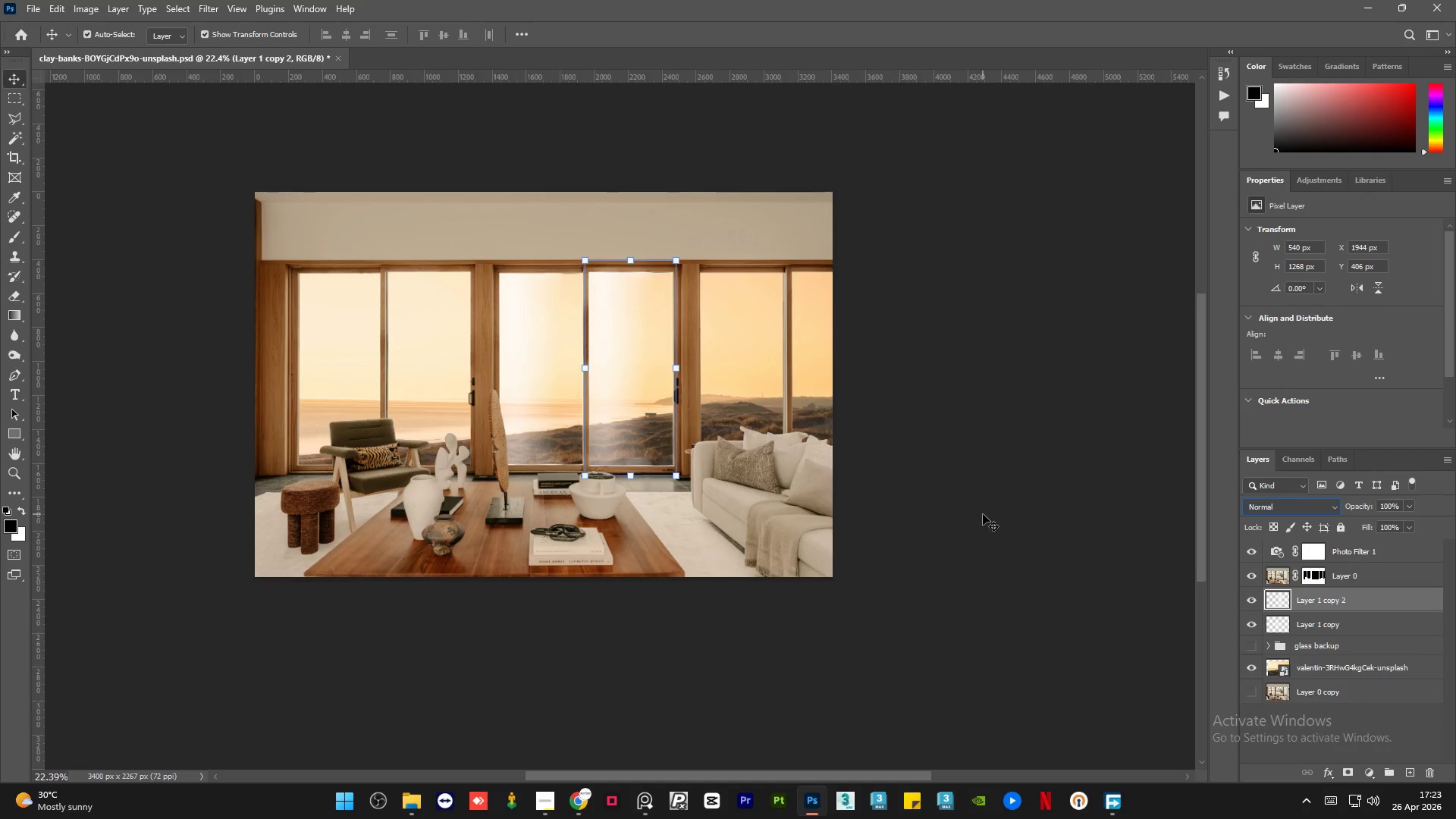 
left_click([983, 514])
 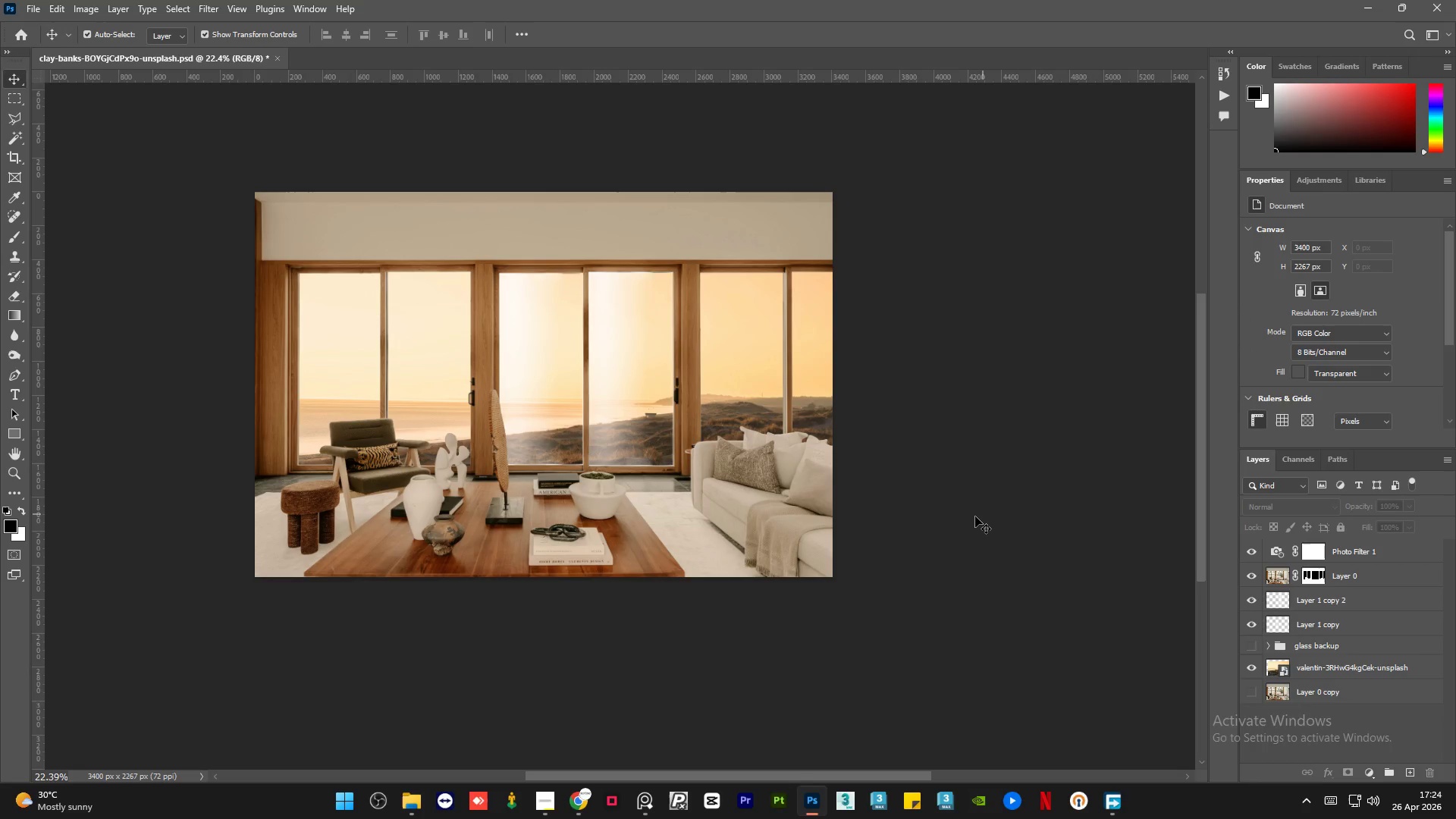 
wait(5.51)
 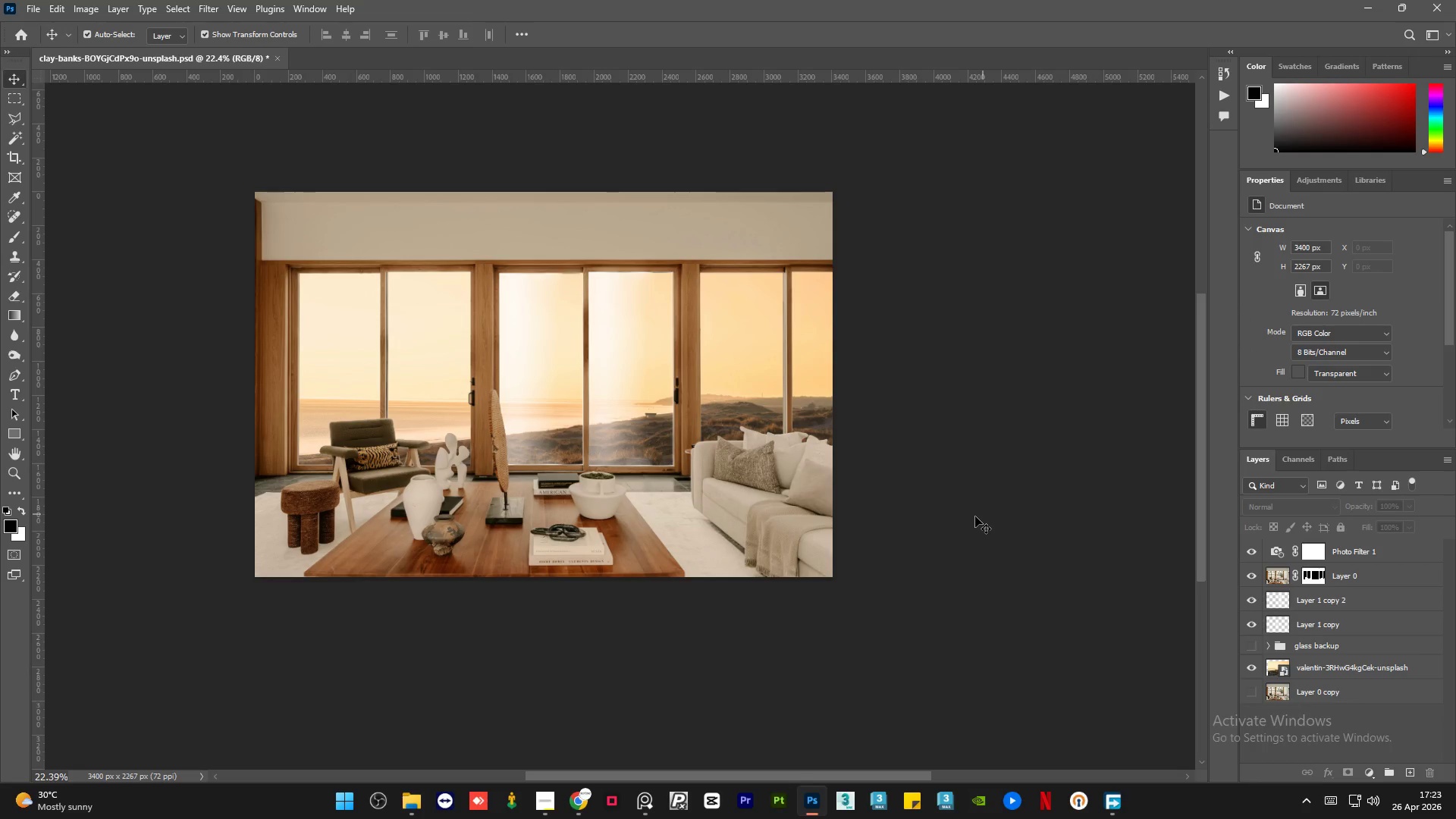 
left_click([1394, 606])
 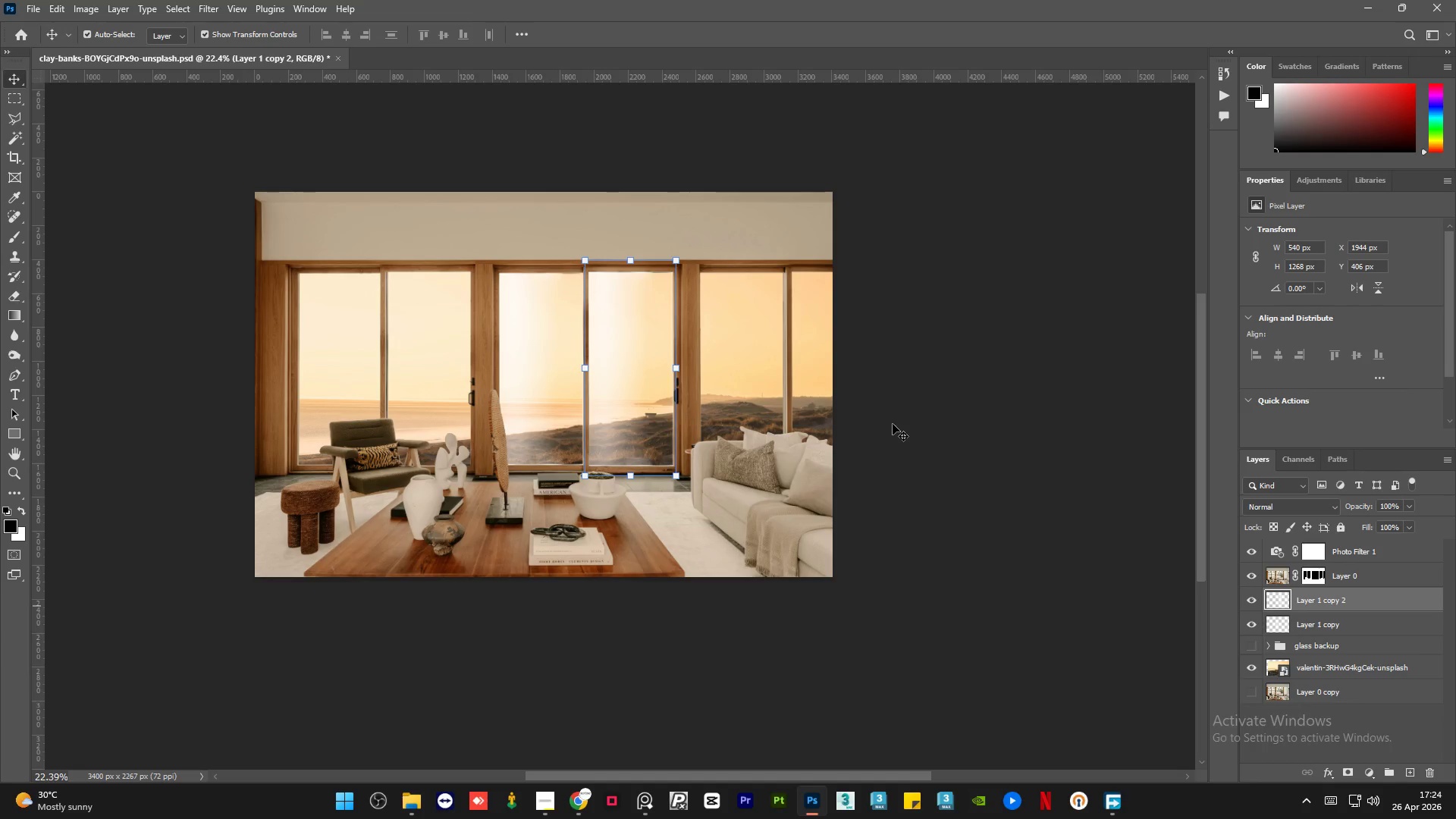 
key(Control+J)
 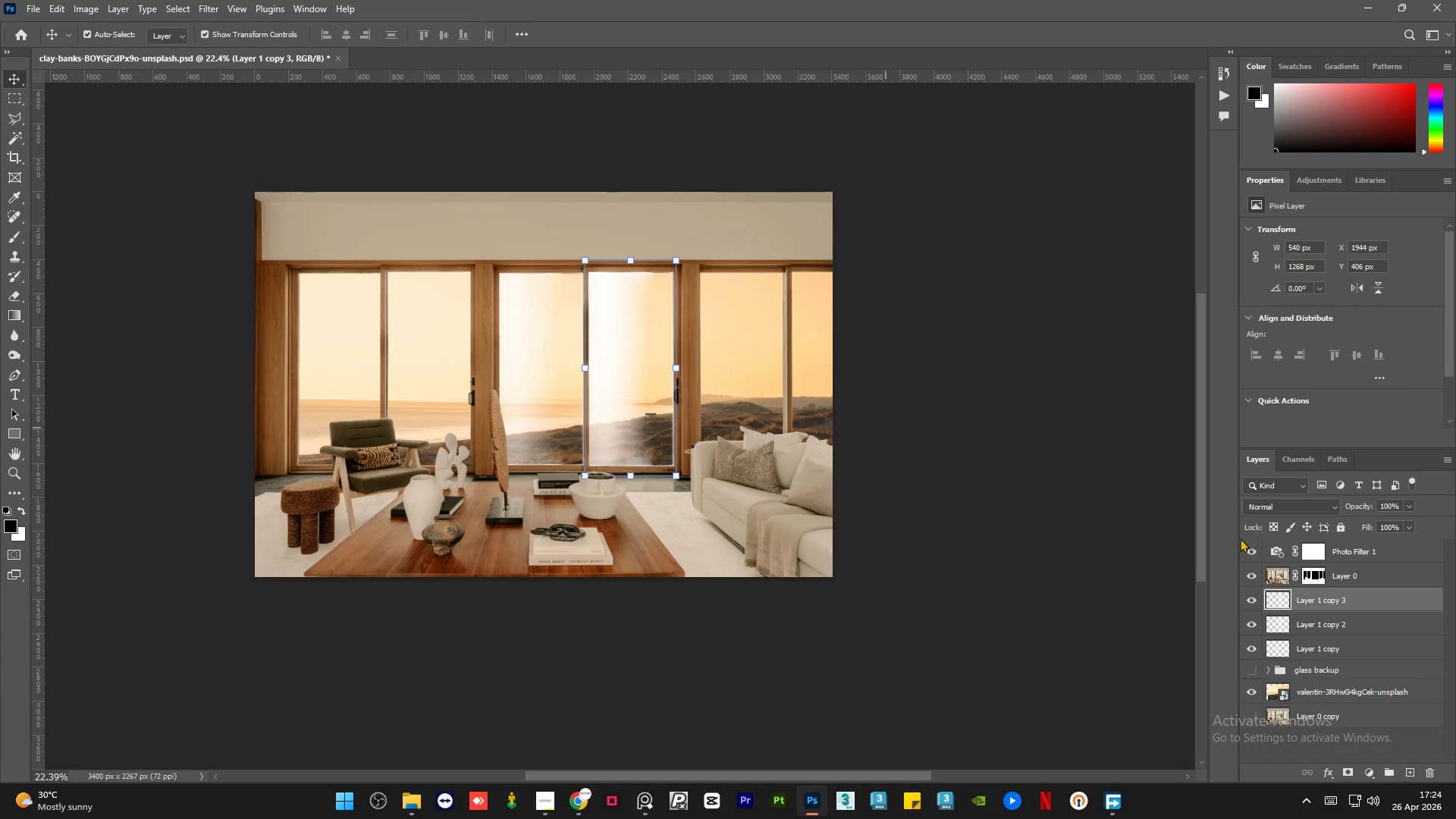 
hold_key(key=ArrowRight, duration=1.5)
 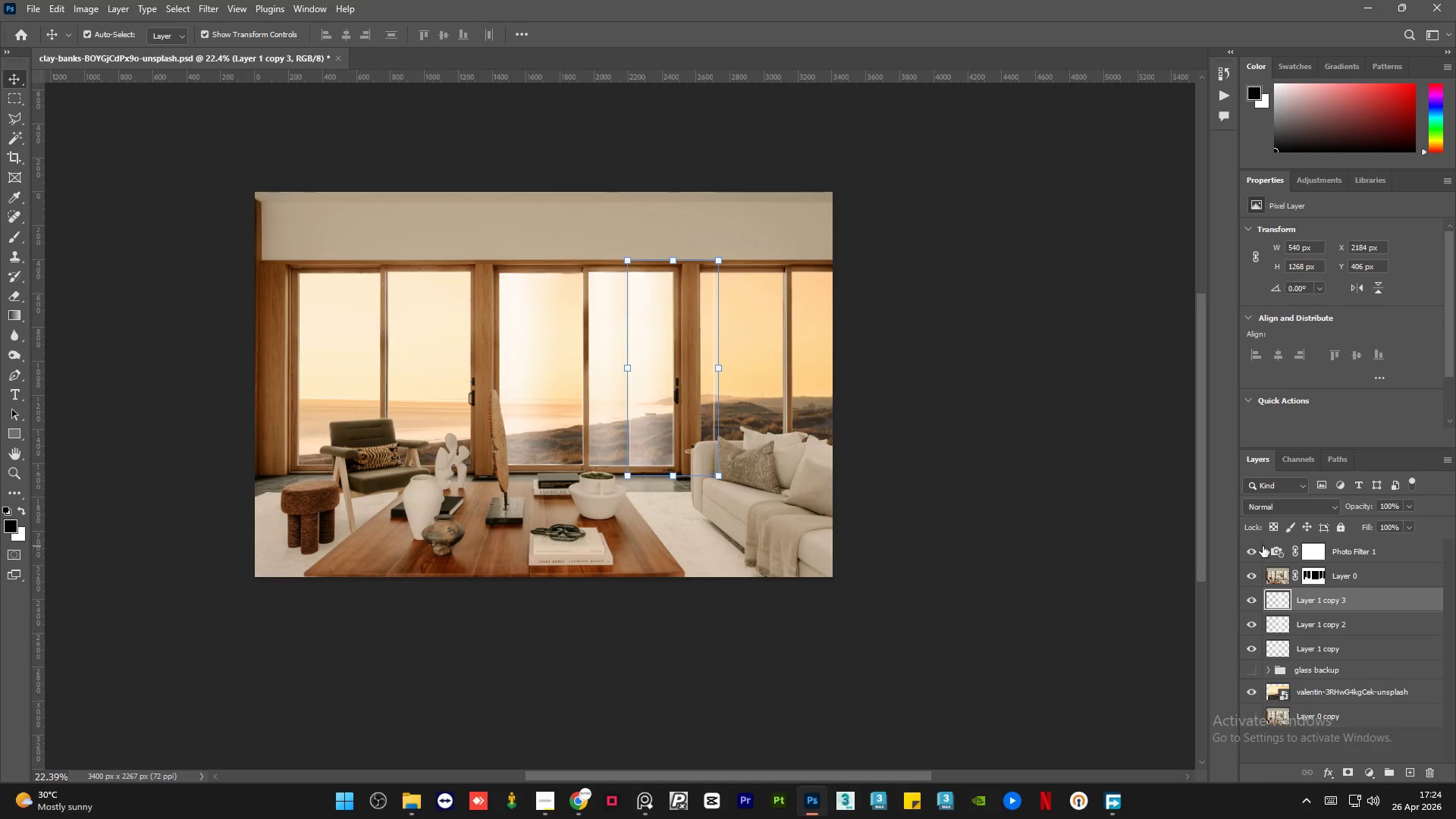 
hold_key(key=ArrowRight, duration=1.5)
 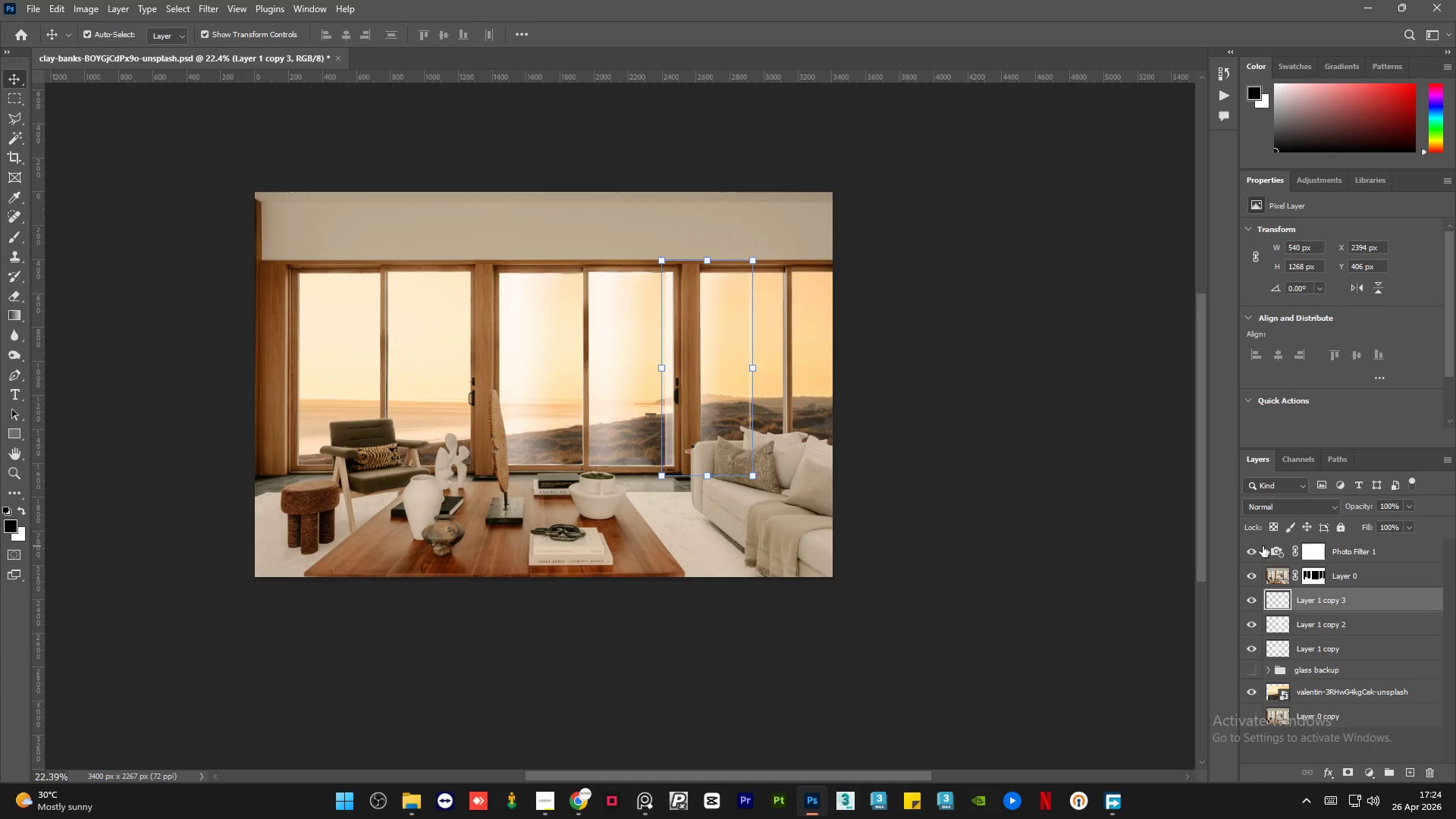 
hold_key(key=ArrowRight, duration=1.5)
 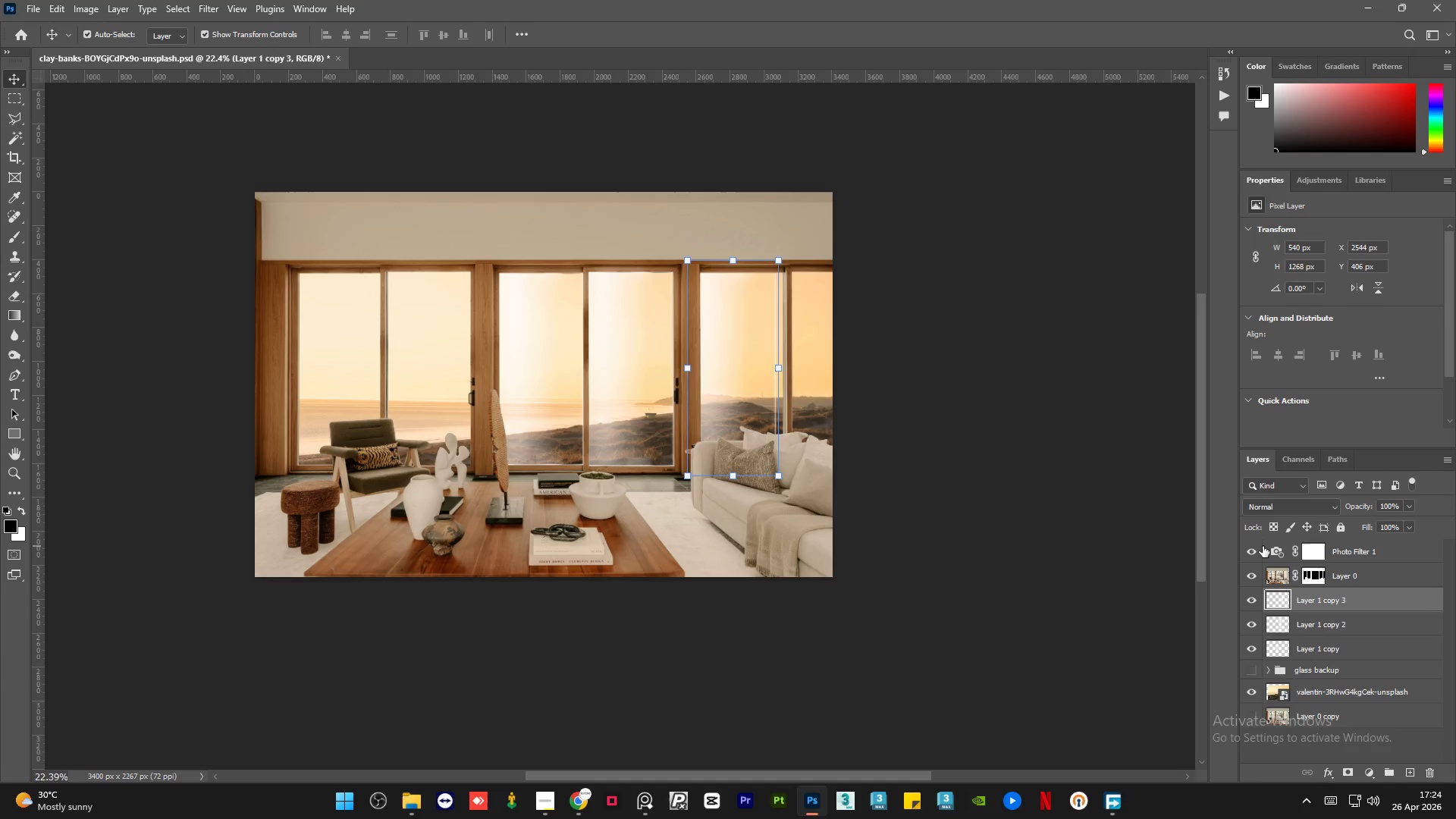 
key(Shift+ArrowRight)
 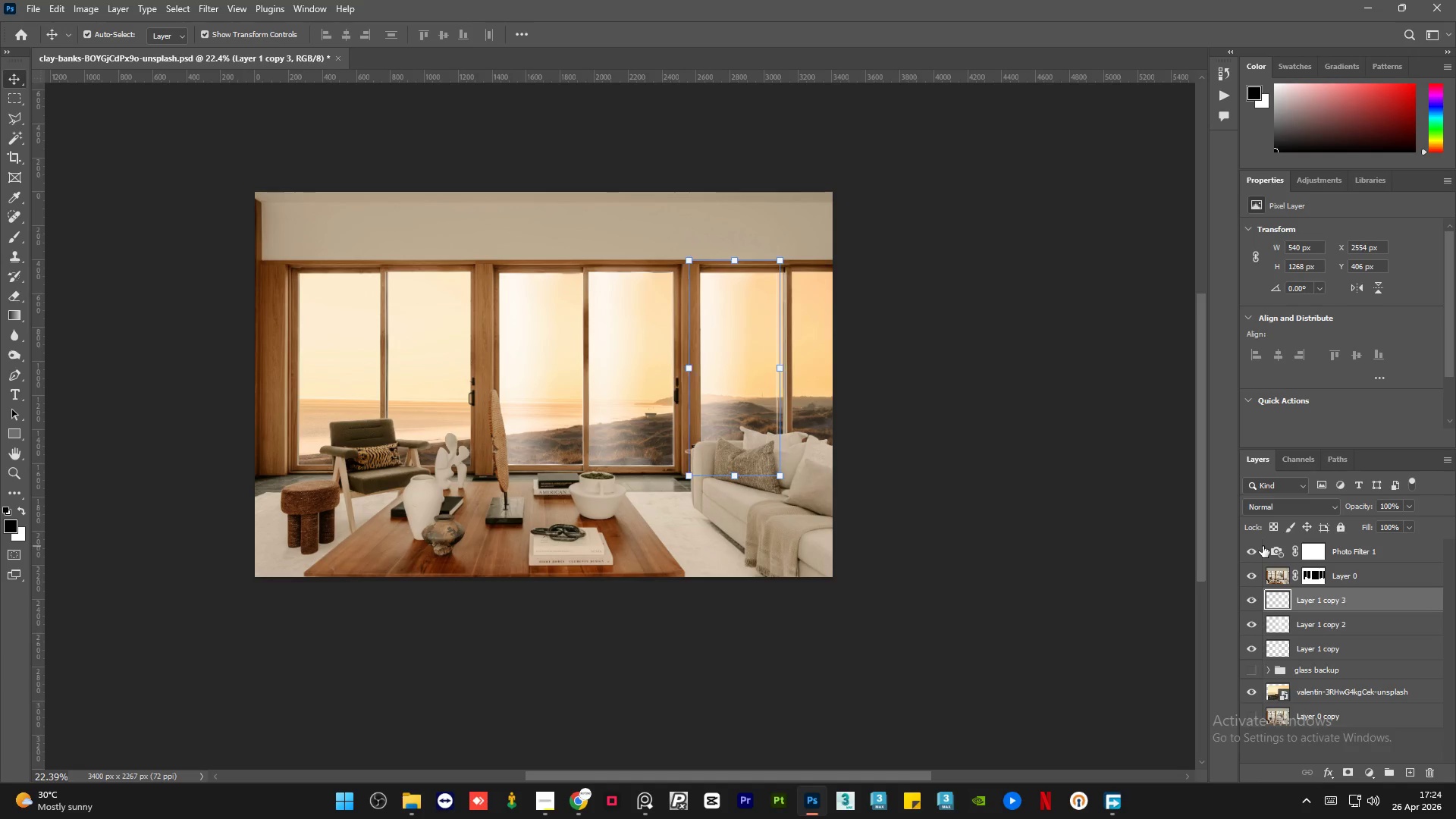 
key(Shift+ArrowRight)
 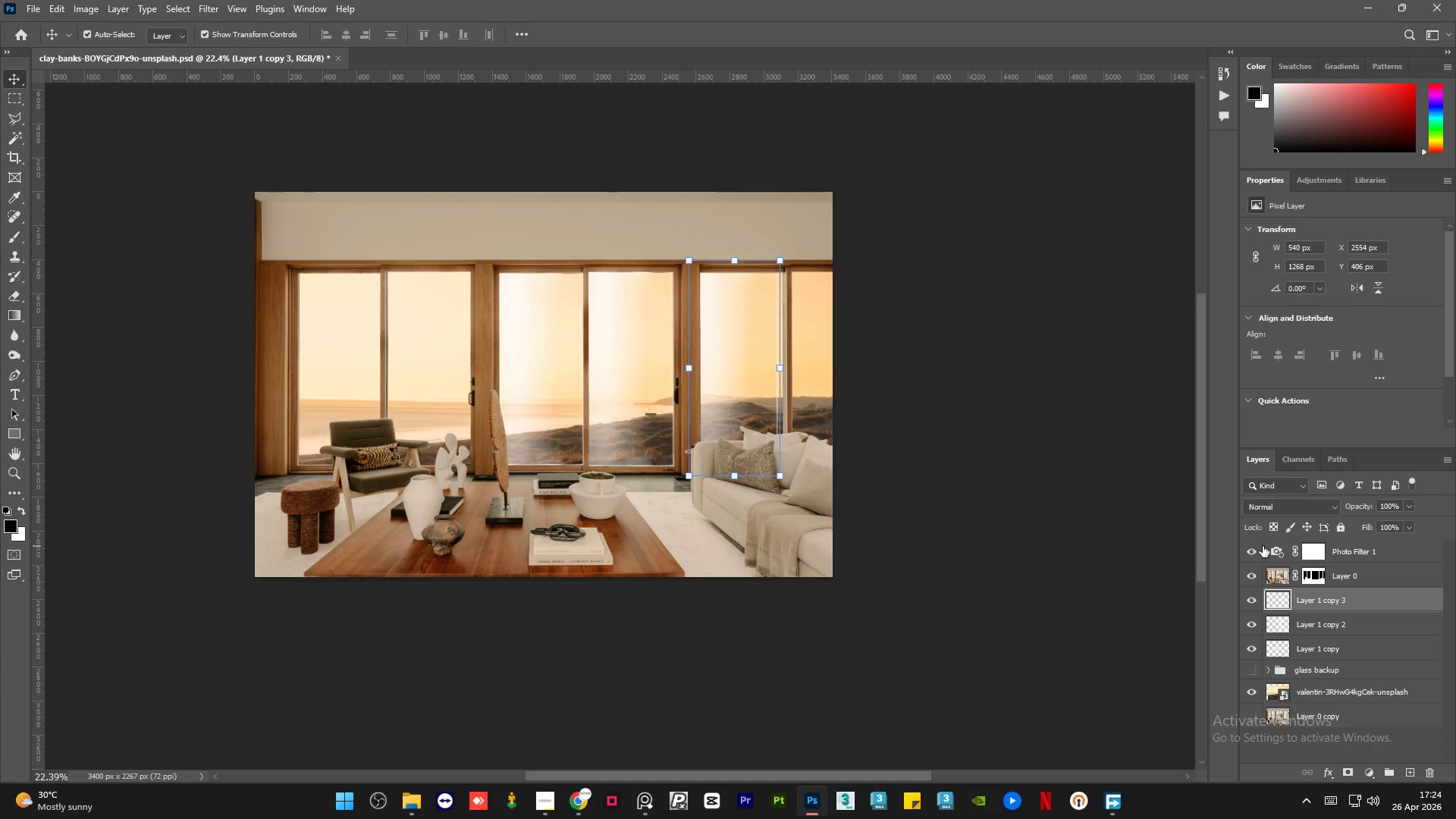 
key(Shift+ArrowRight)
 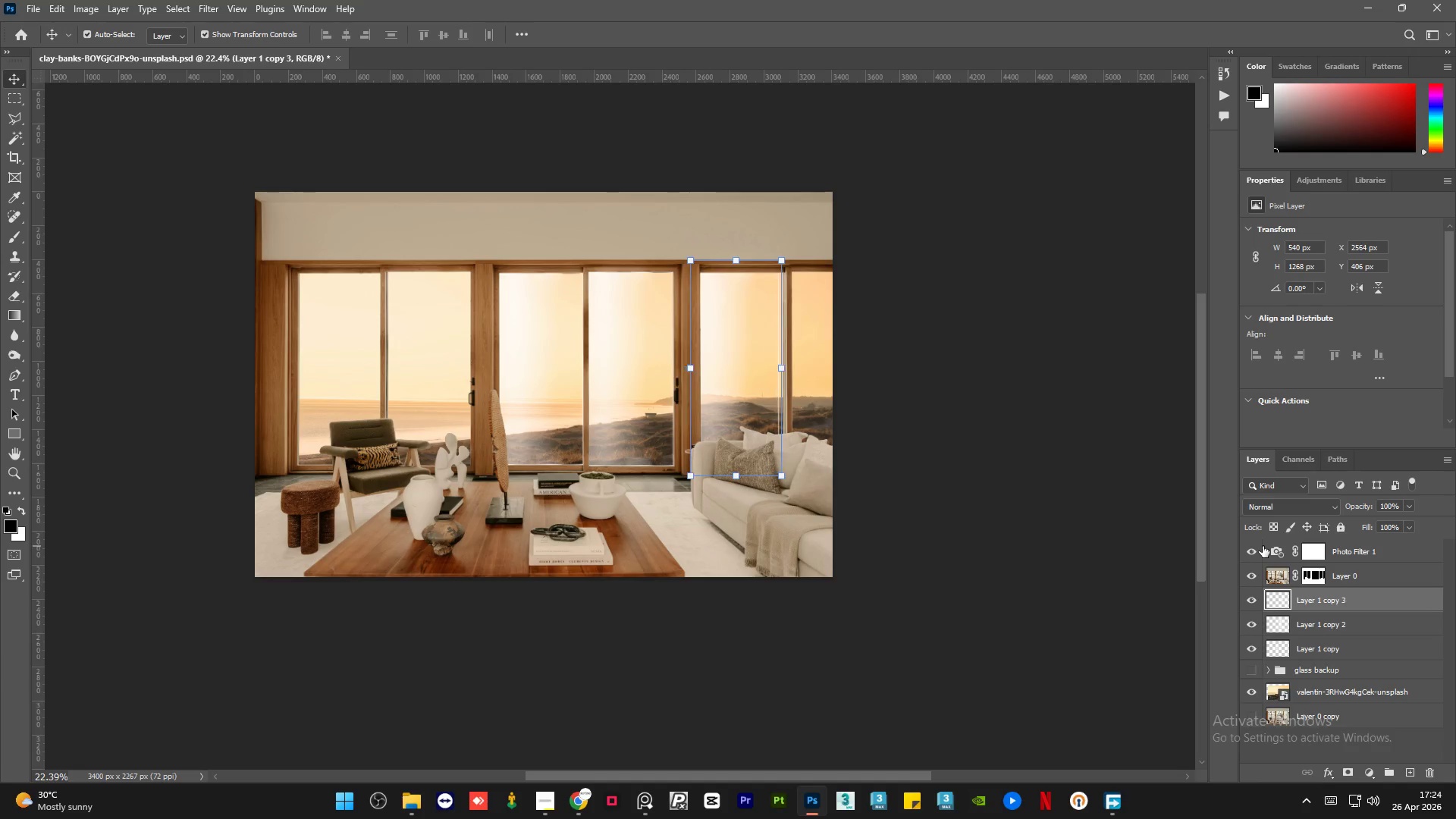 
key(Shift+ArrowRight)
 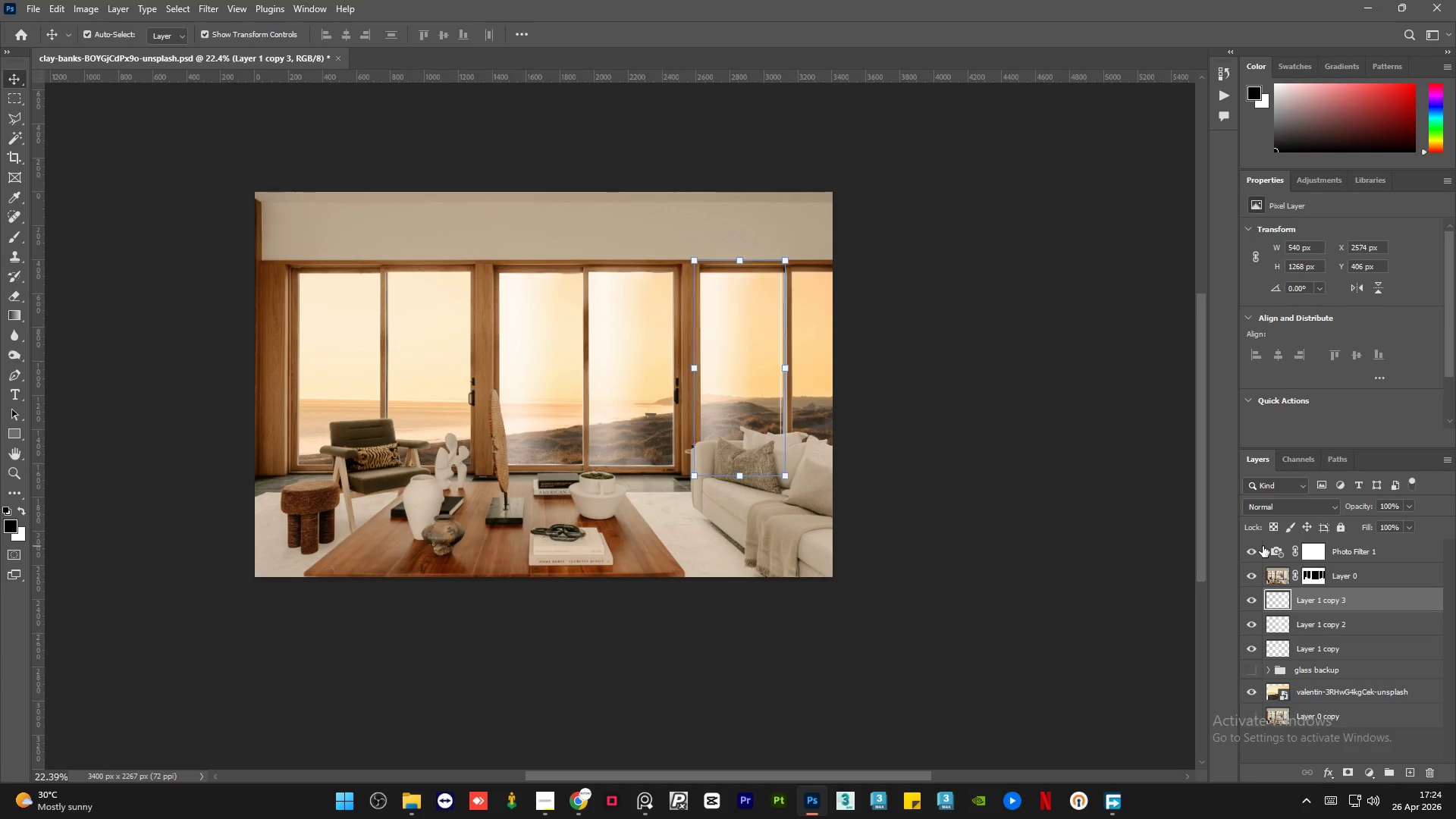 
key(Shift+ArrowRight)
 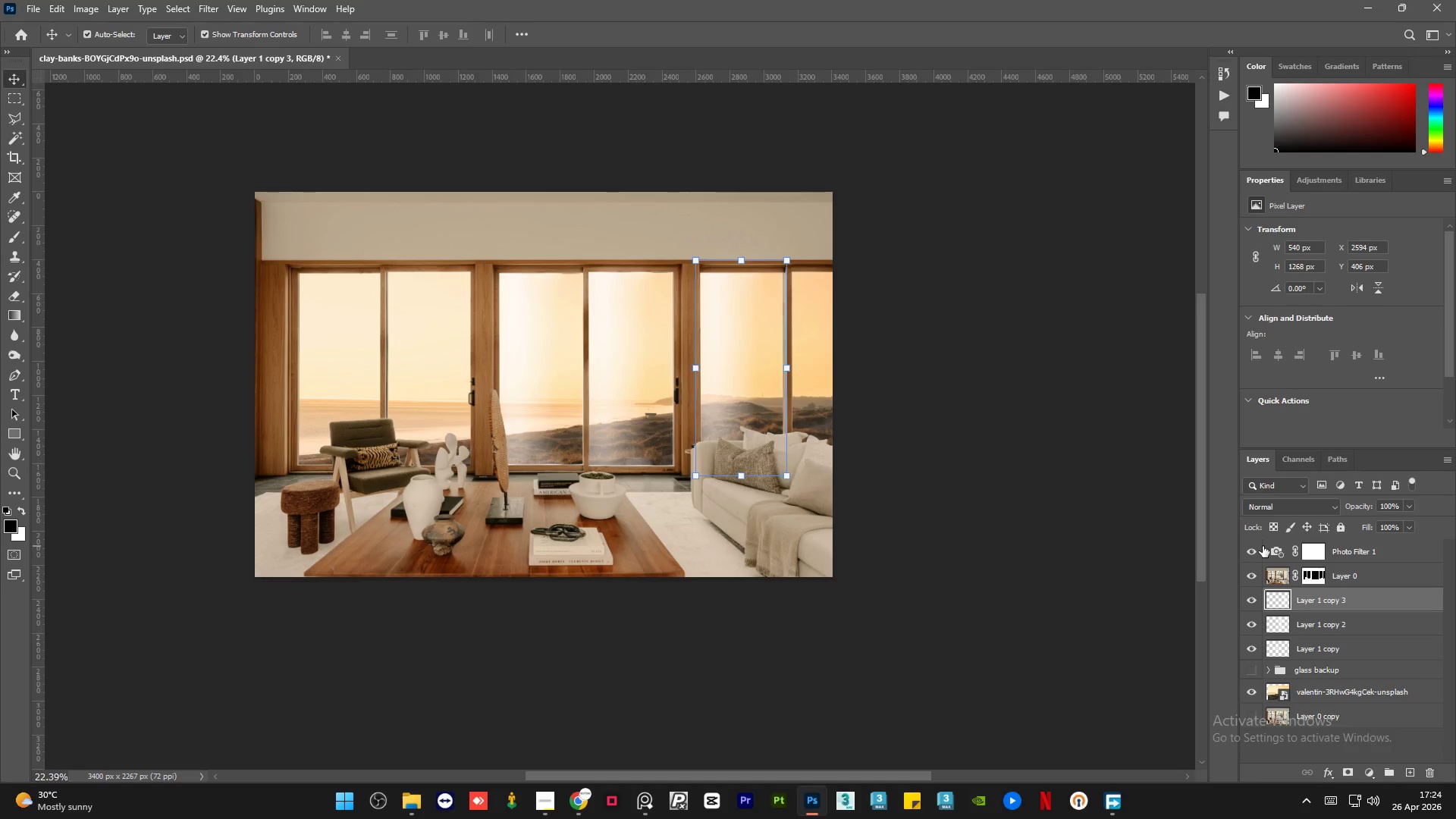 
key(Shift+ArrowRight)
 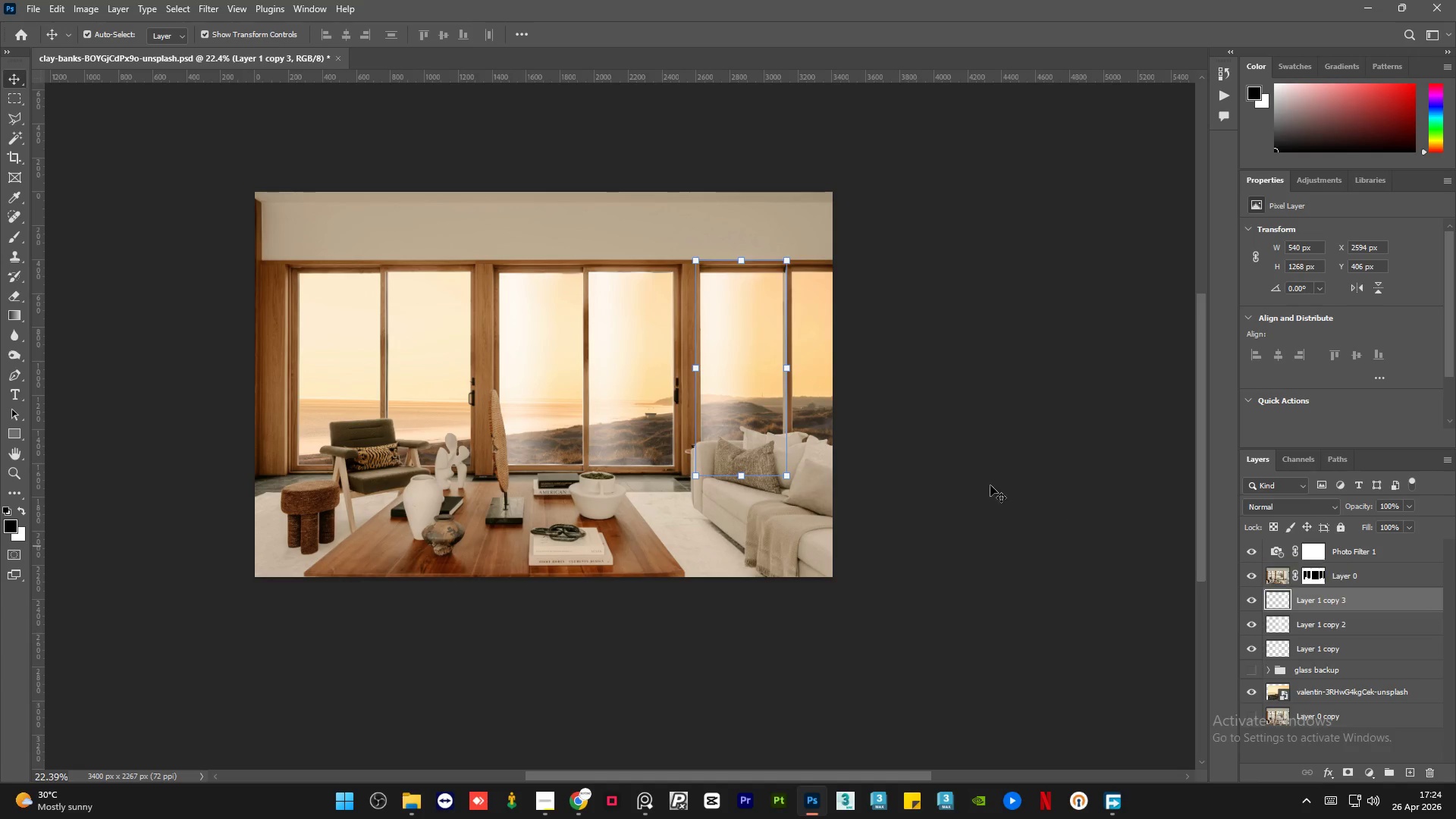 
left_click([957, 463])
 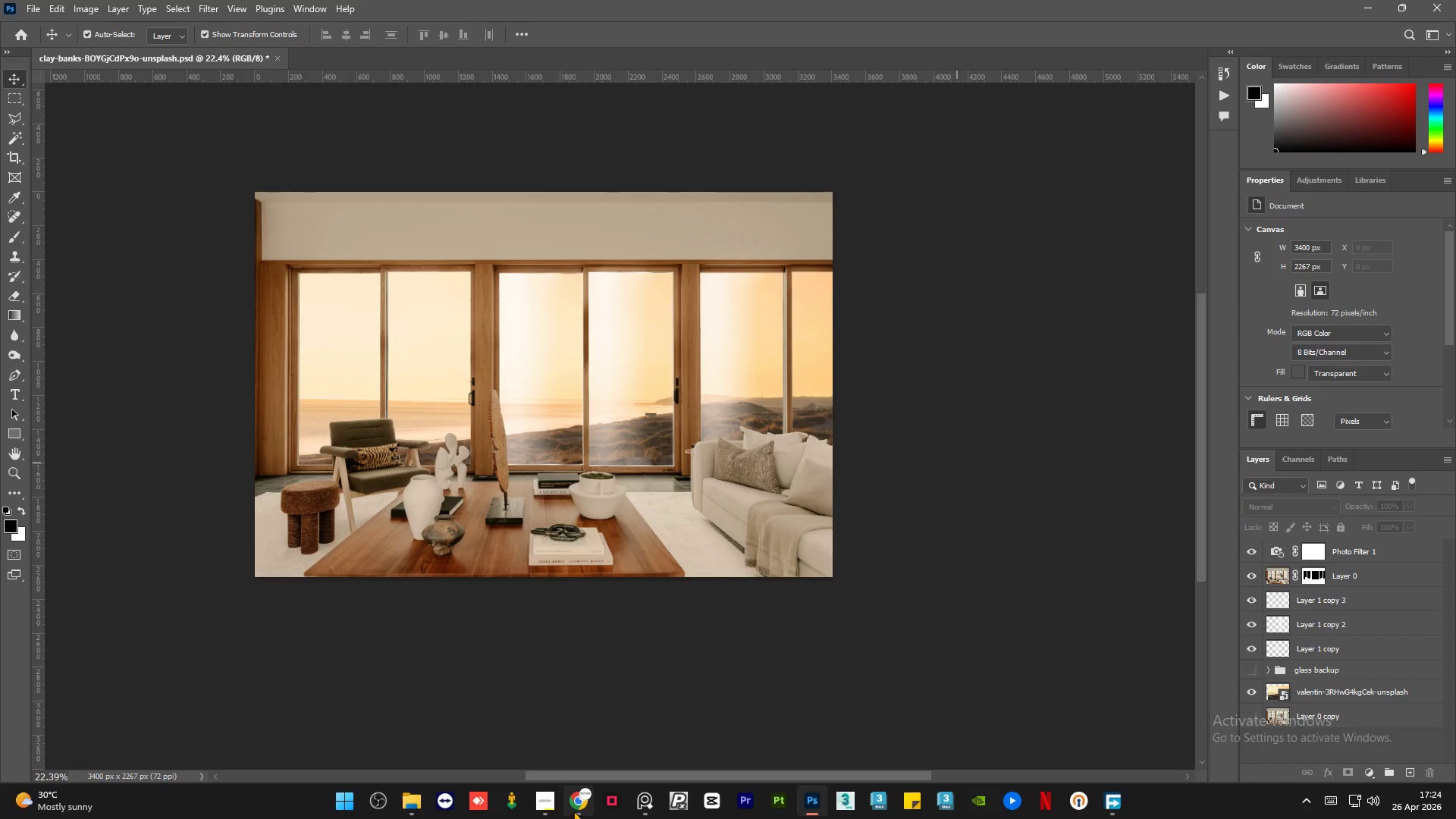 
left_click([546, 805])